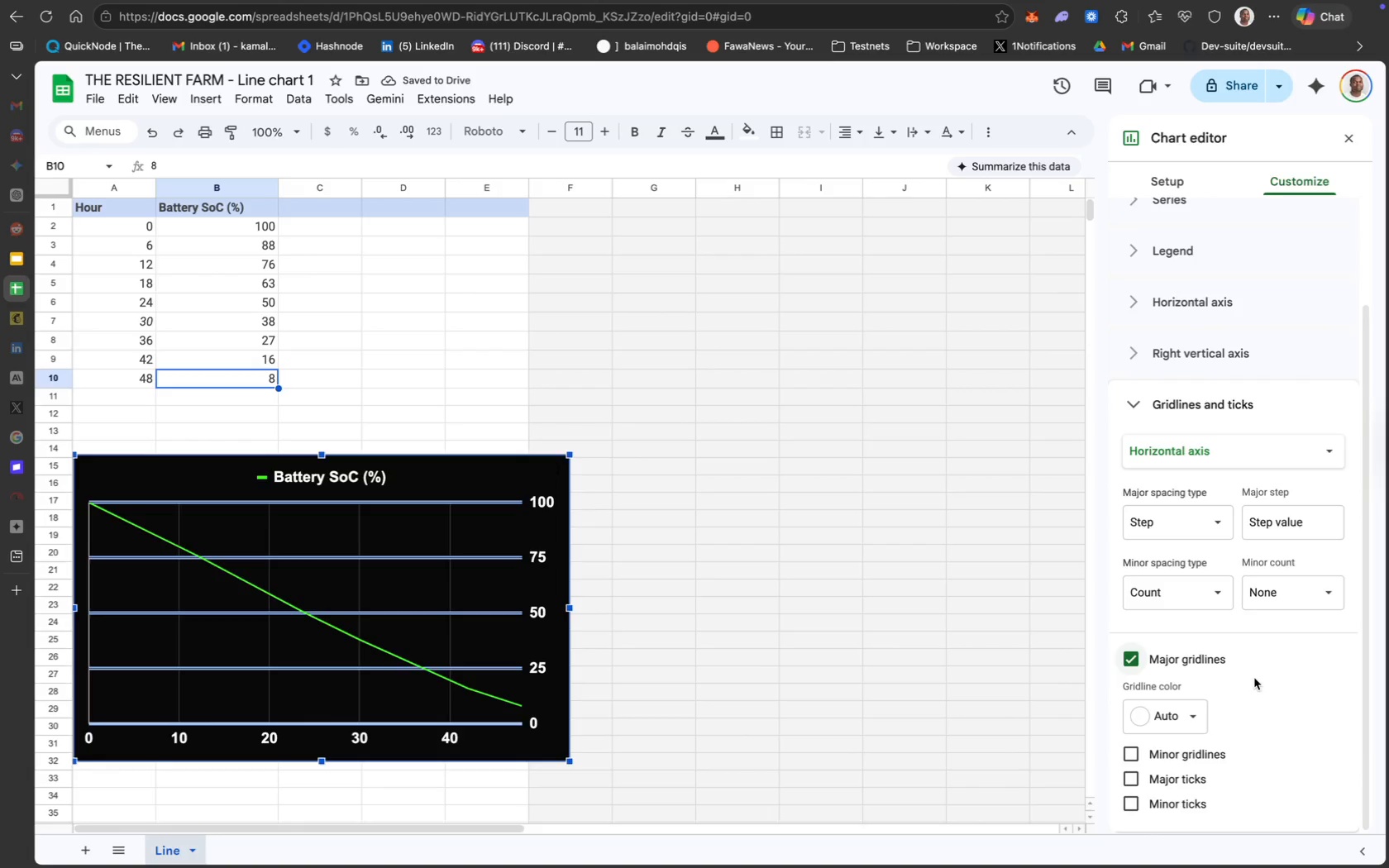 
left_click([1243, 675])
 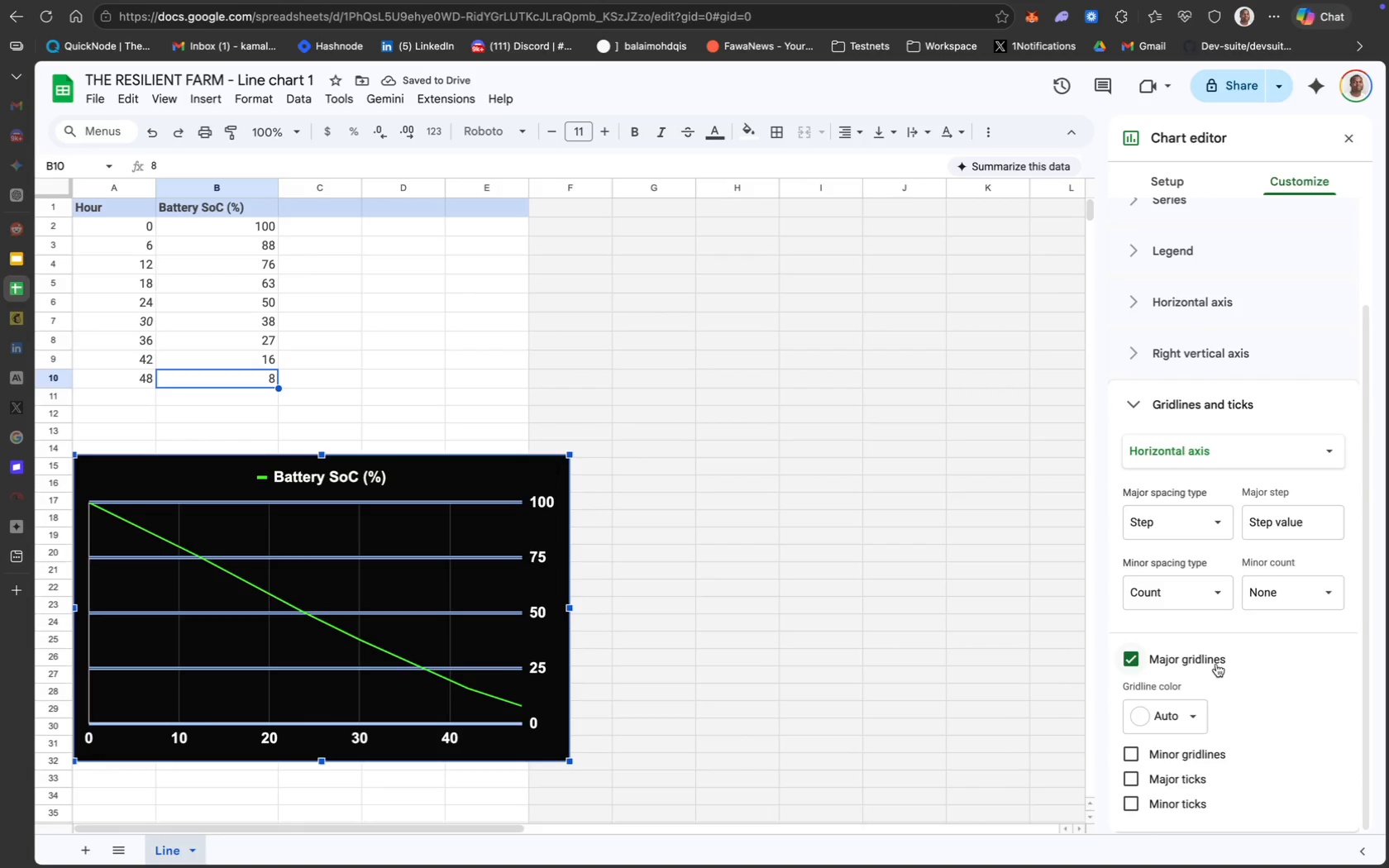 
mouse_move([1214, 665])
 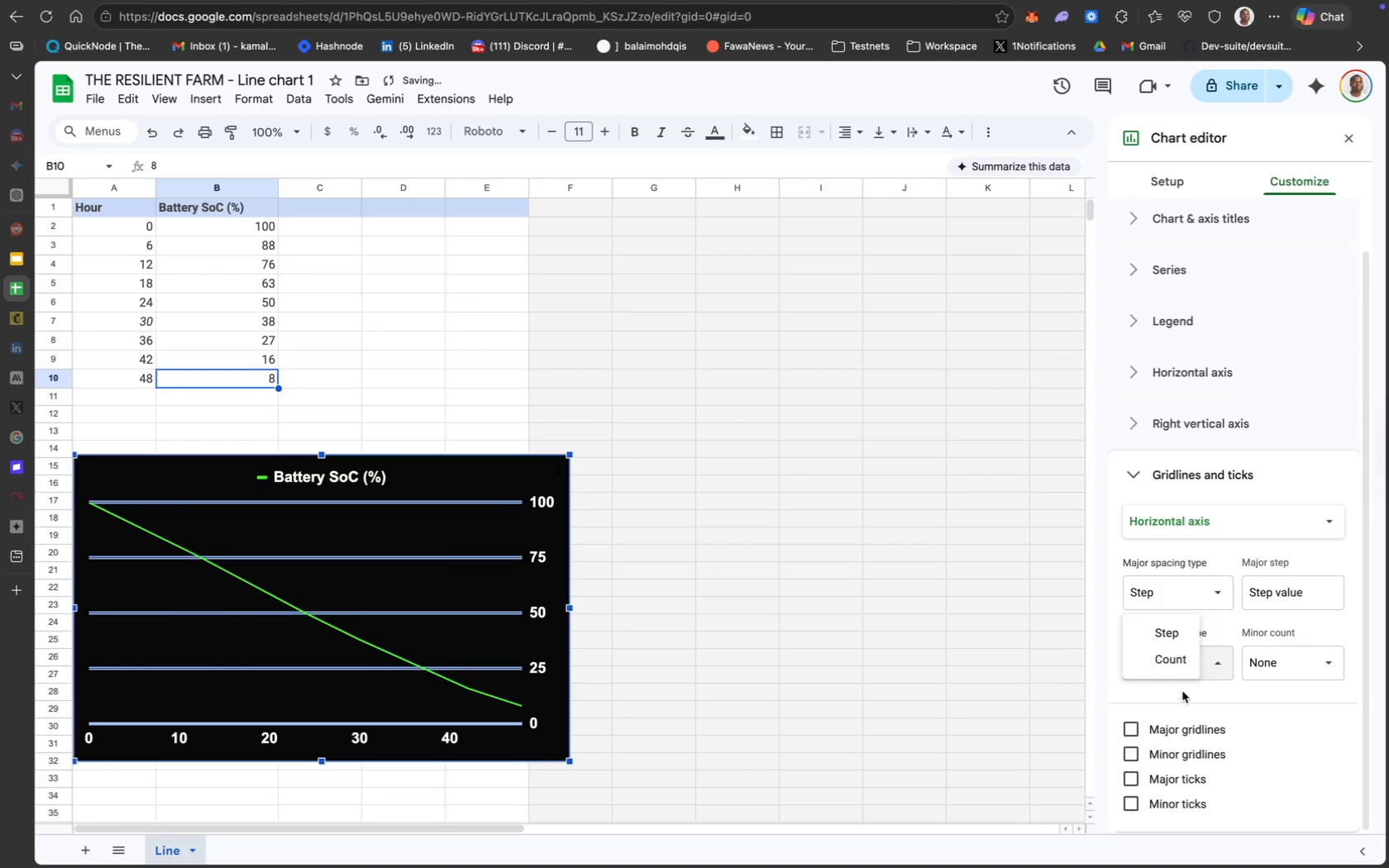 
left_click([1210, 687])
 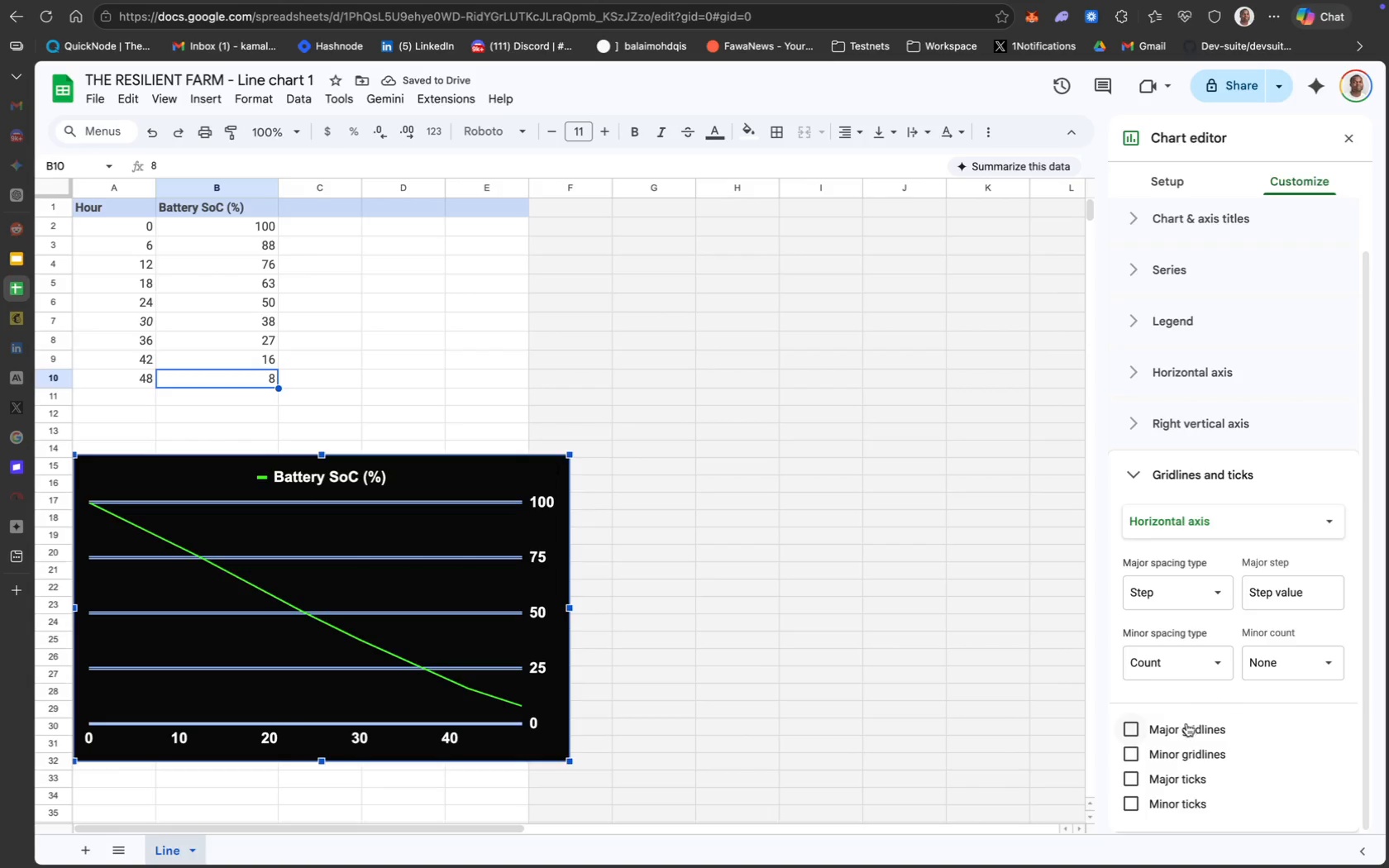 
left_click([1188, 729])
 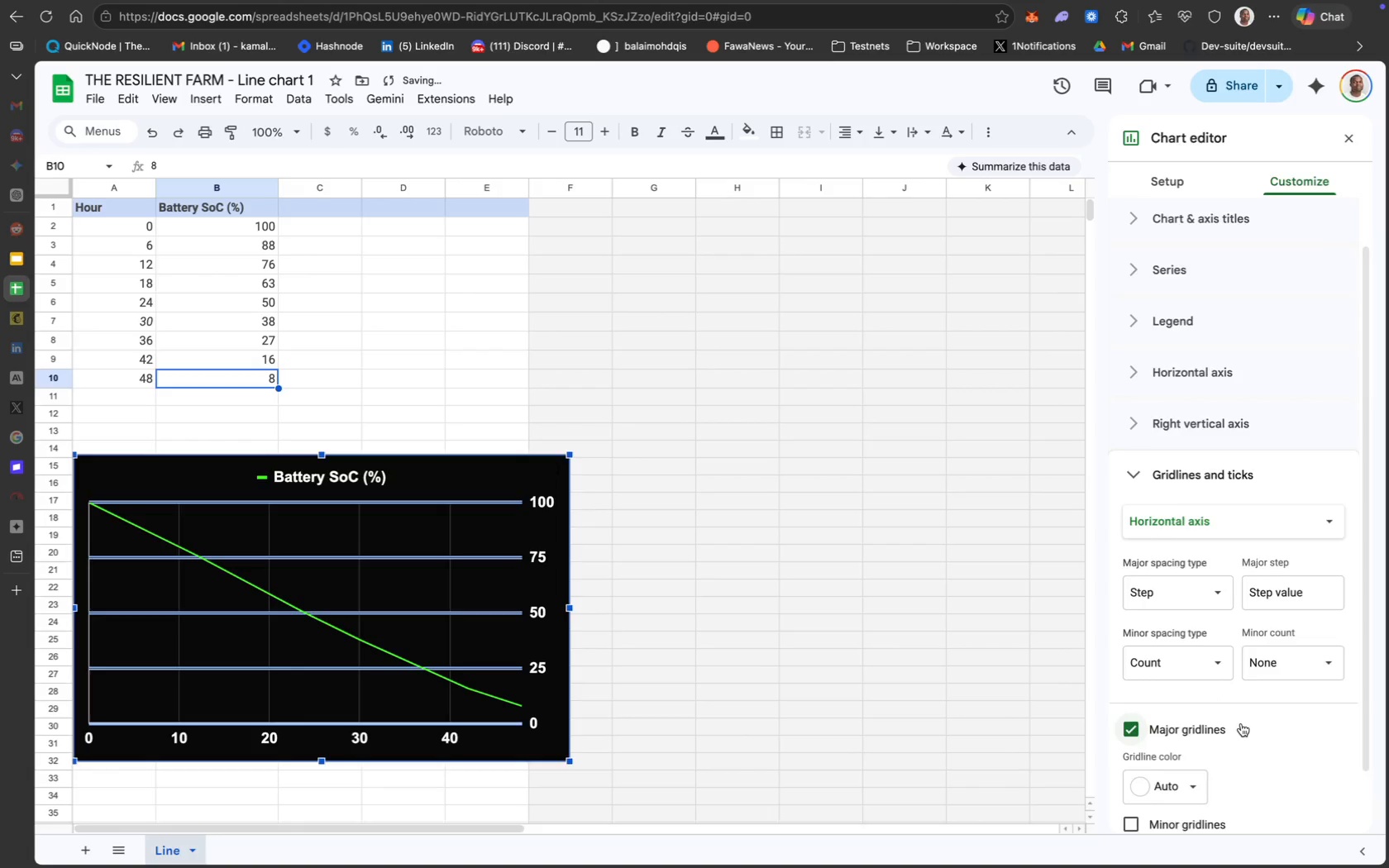 
left_click([1186, 722])
 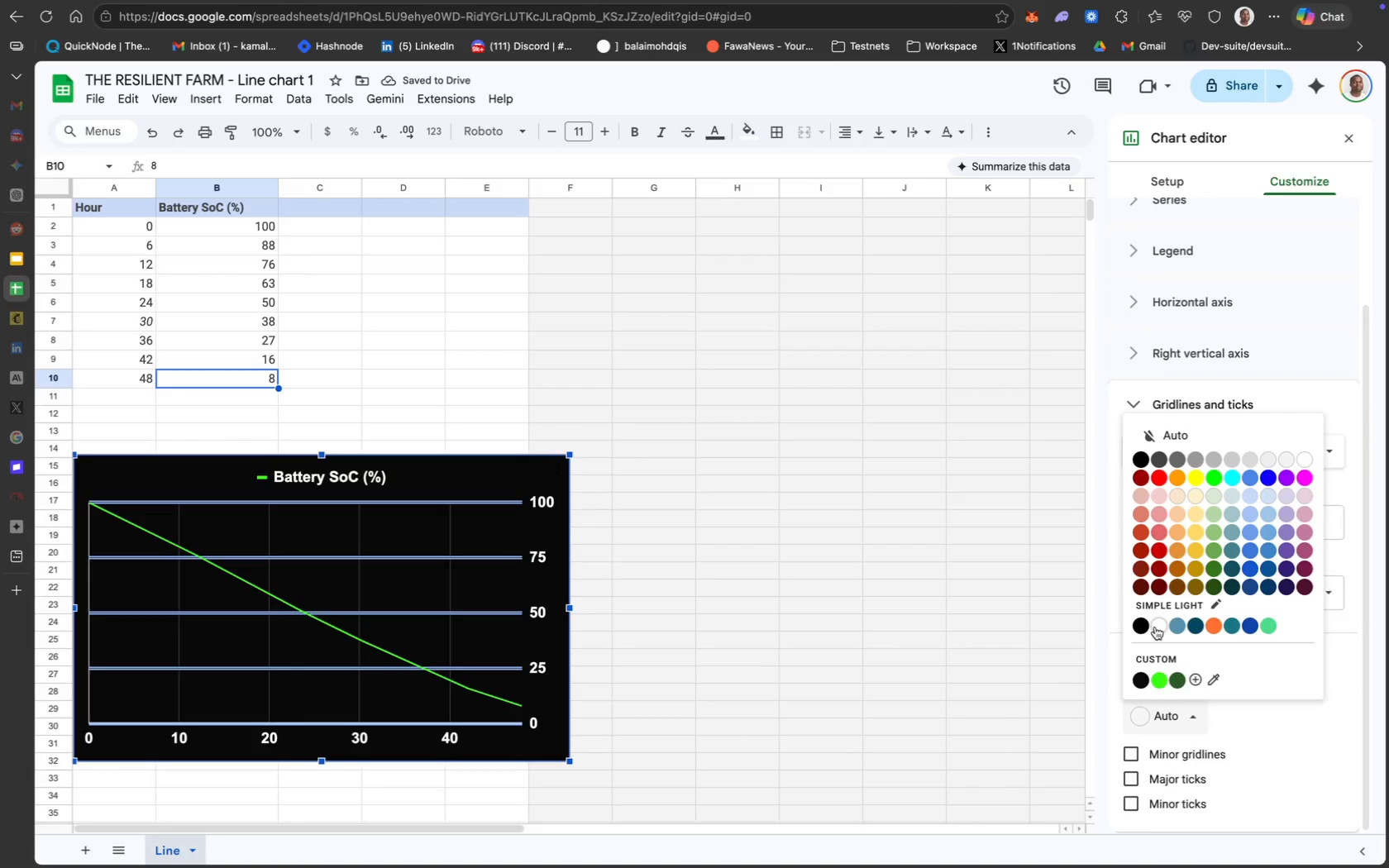 
scroll: coordinate [1241, 723], scroll_direction: down, amount: 19.0
 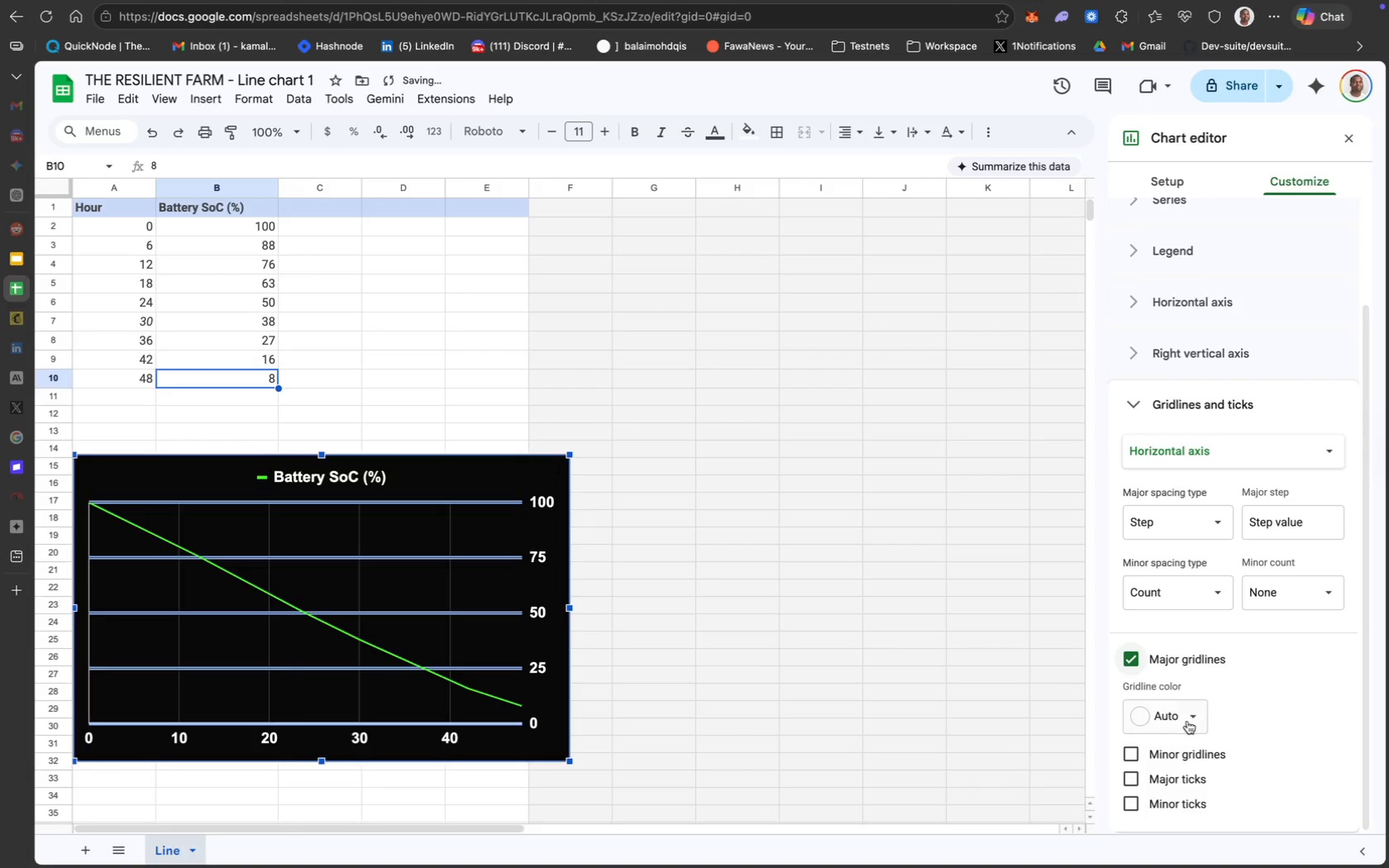 
left_click([1159, 622])
 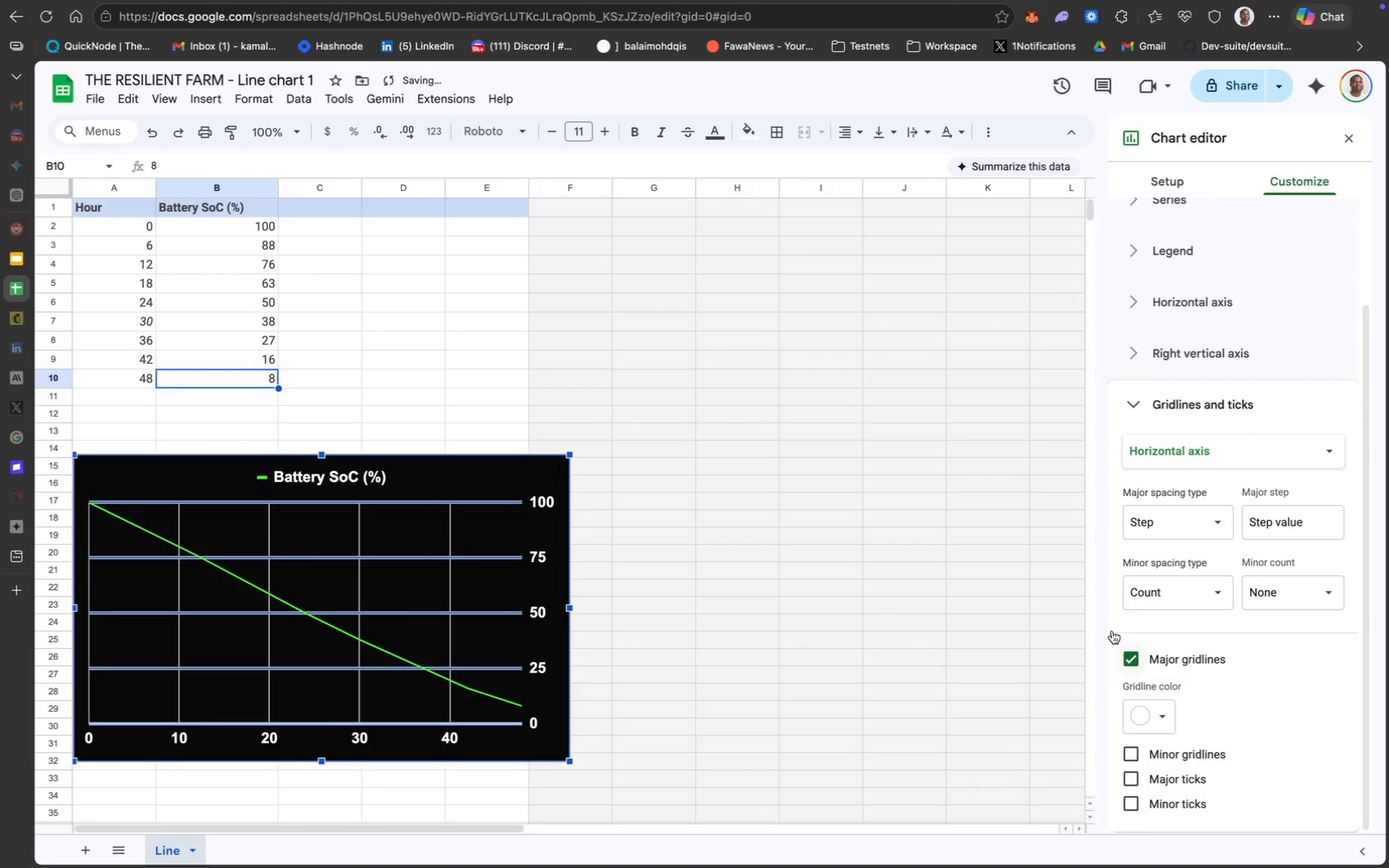 
left_click([781, 632])
 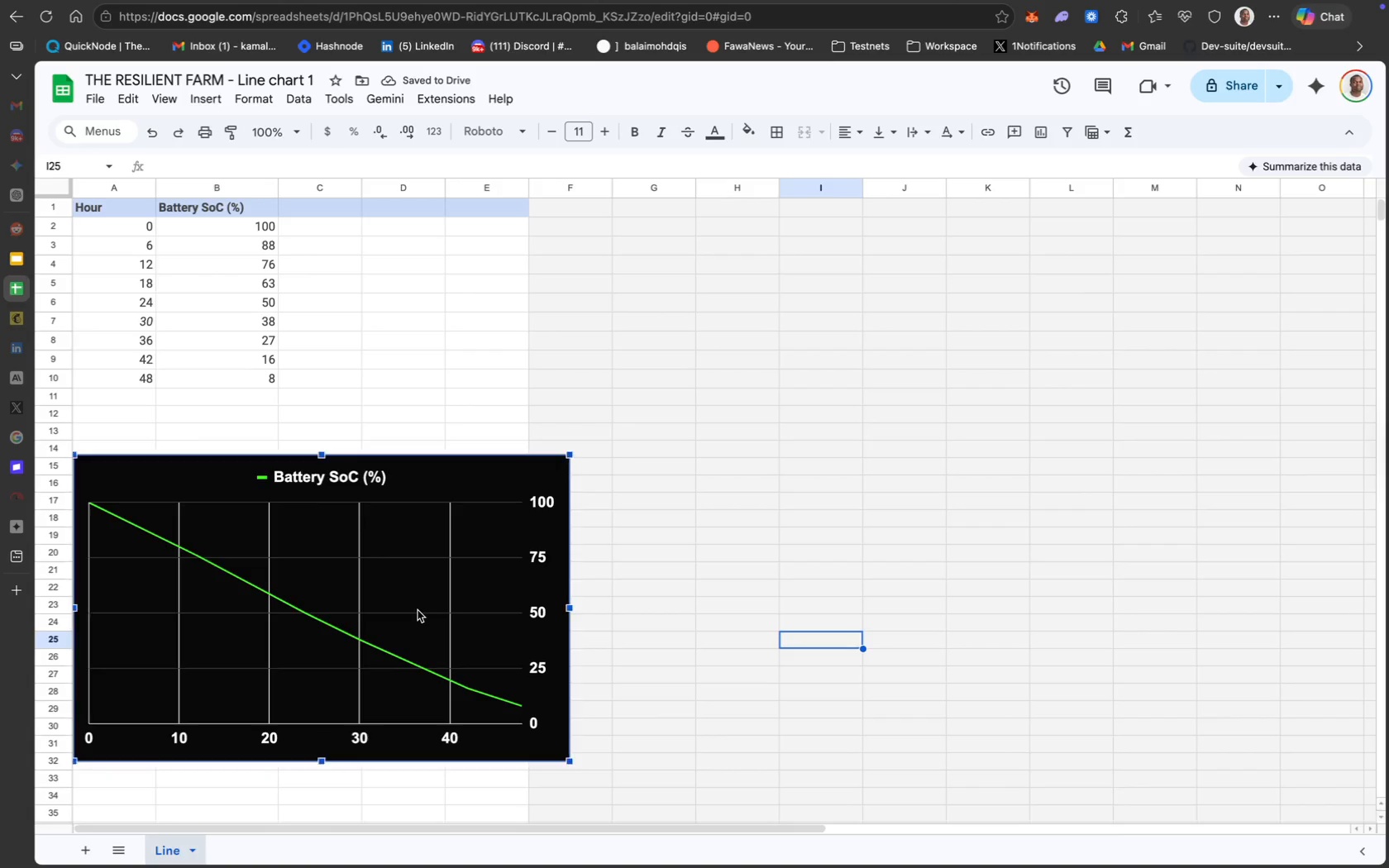 
double_click([402, 615])
 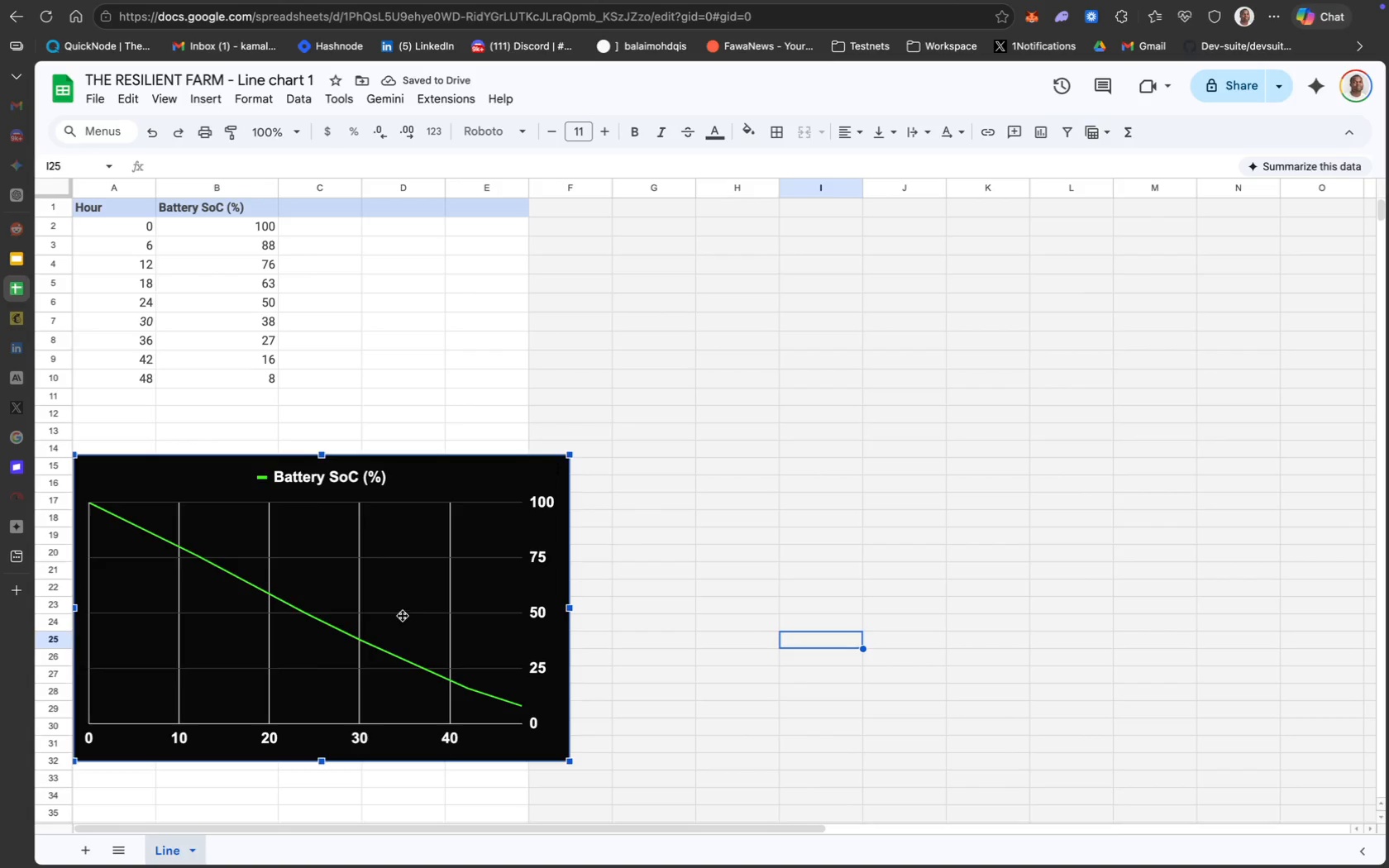 
triple_click([402, 615])
 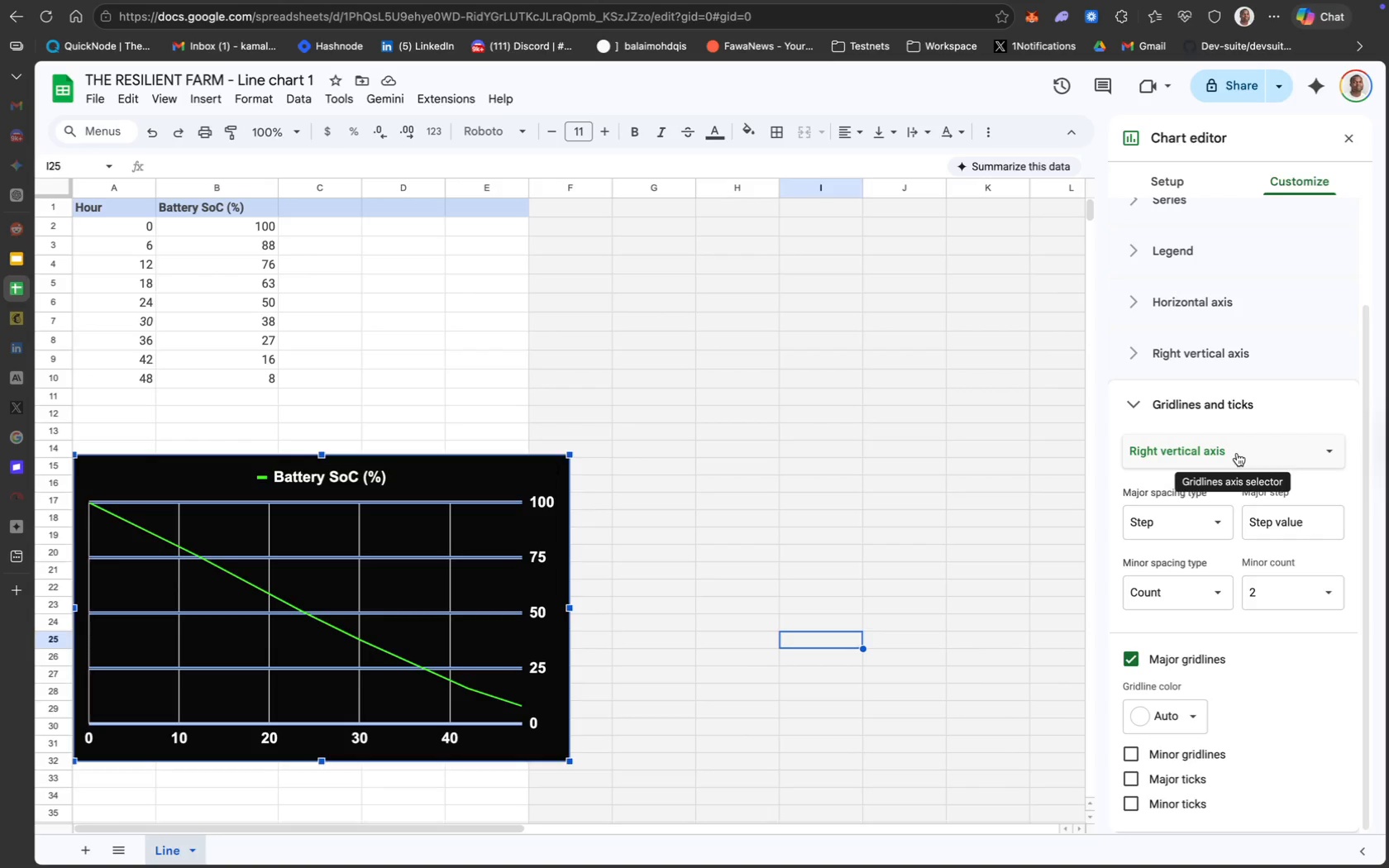 
left_click([1237, 455])
 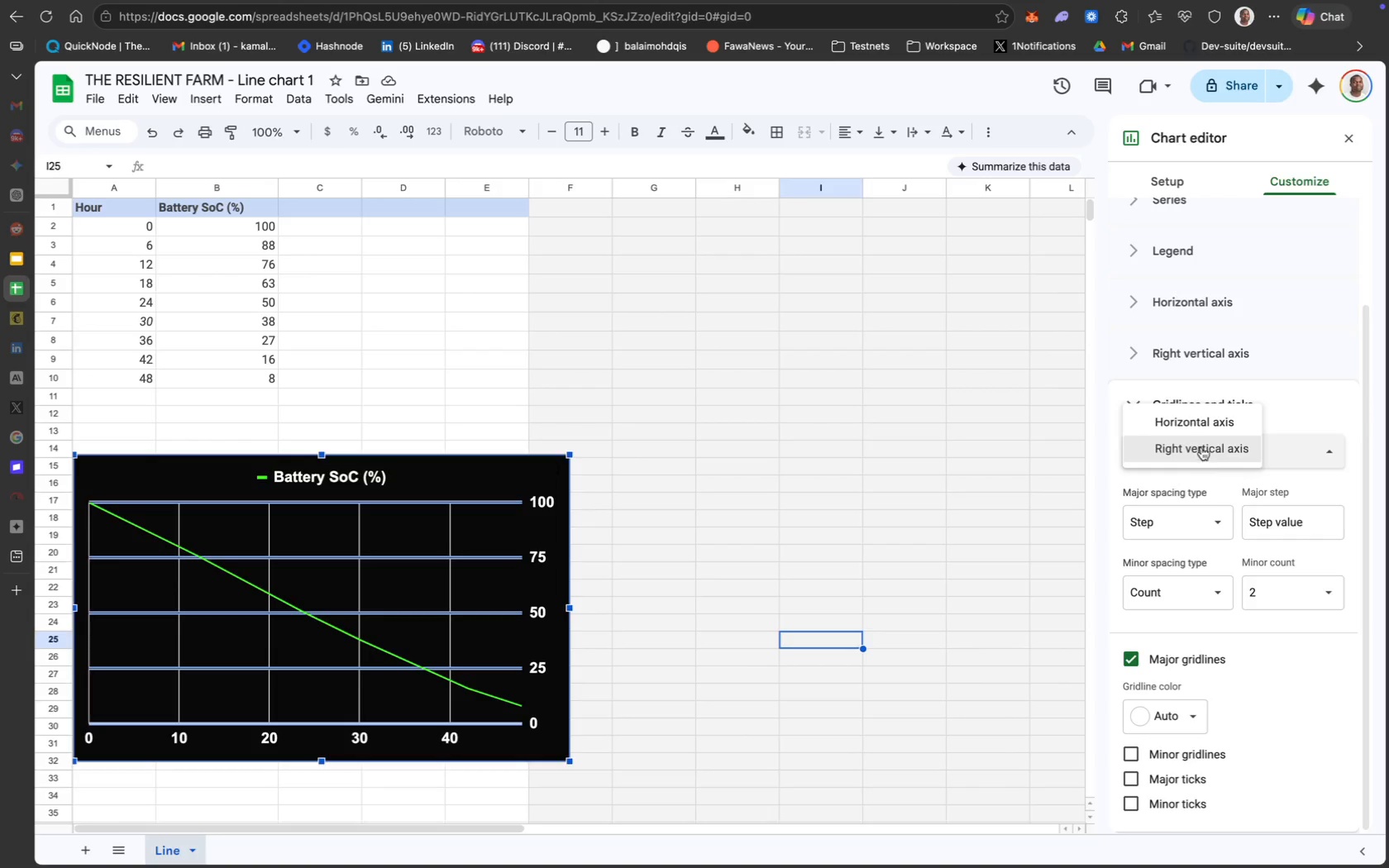 
left_click([1196, 428])
 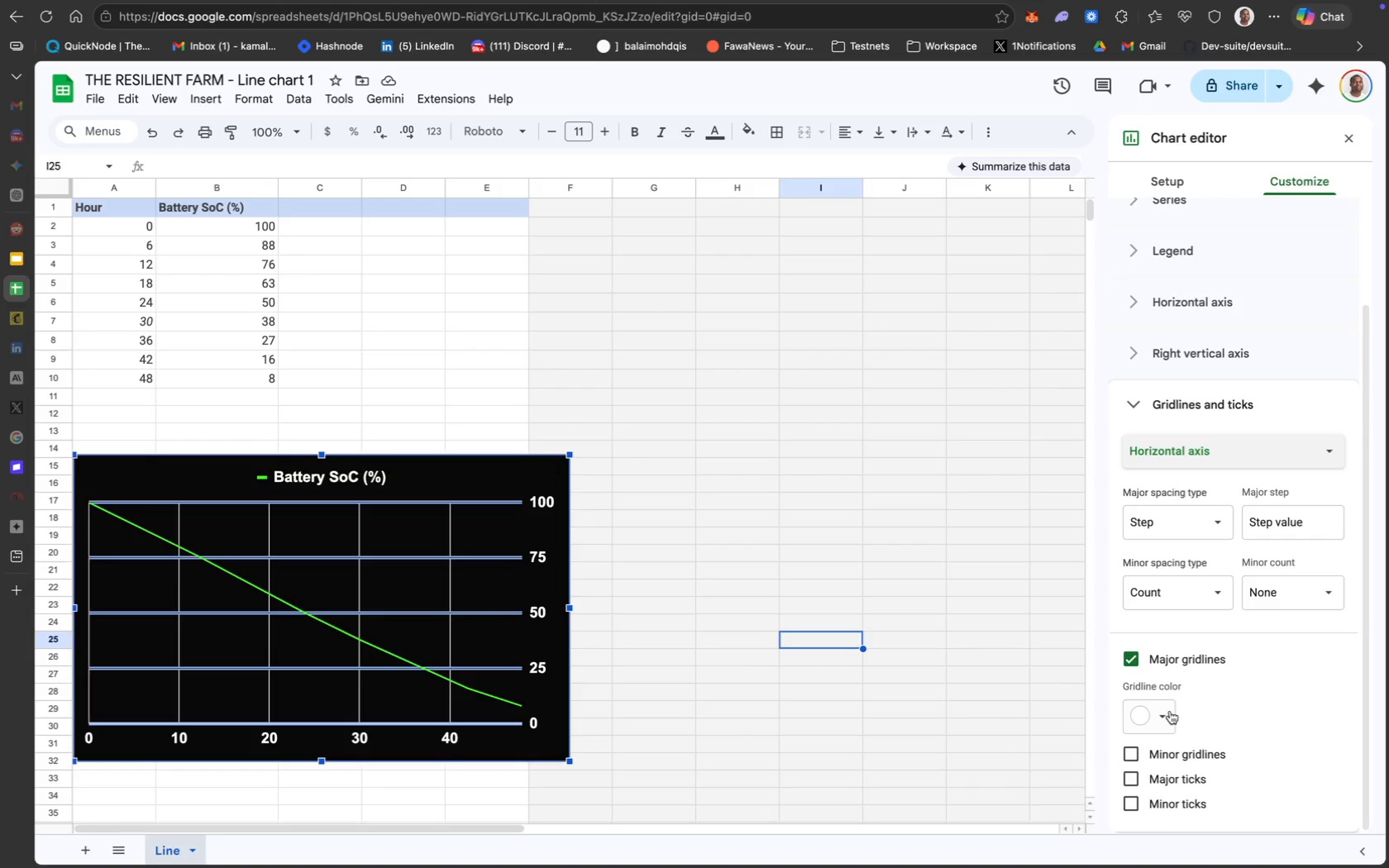 
left_click([1163, 718])
 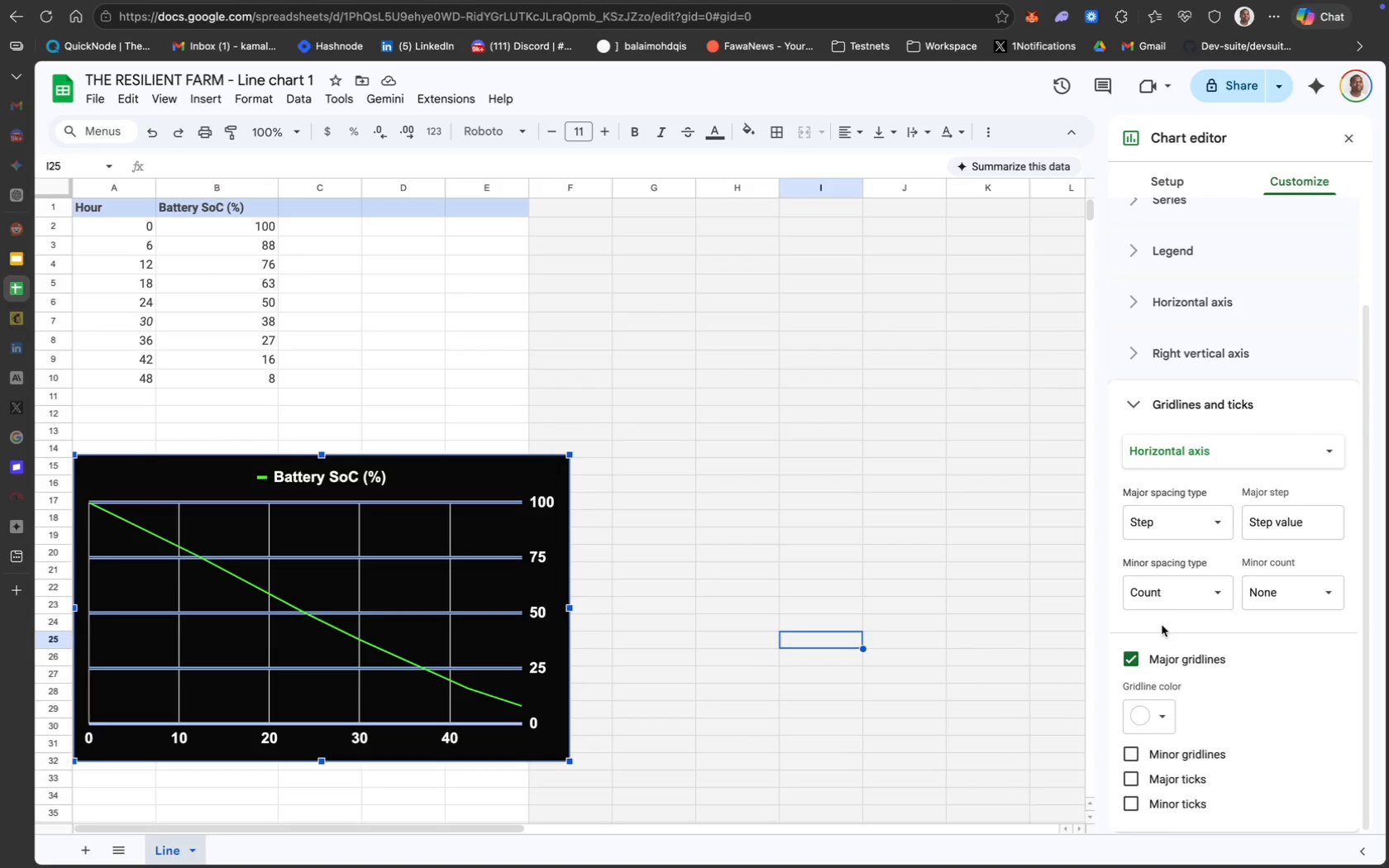 
left_click([1269, 701])
 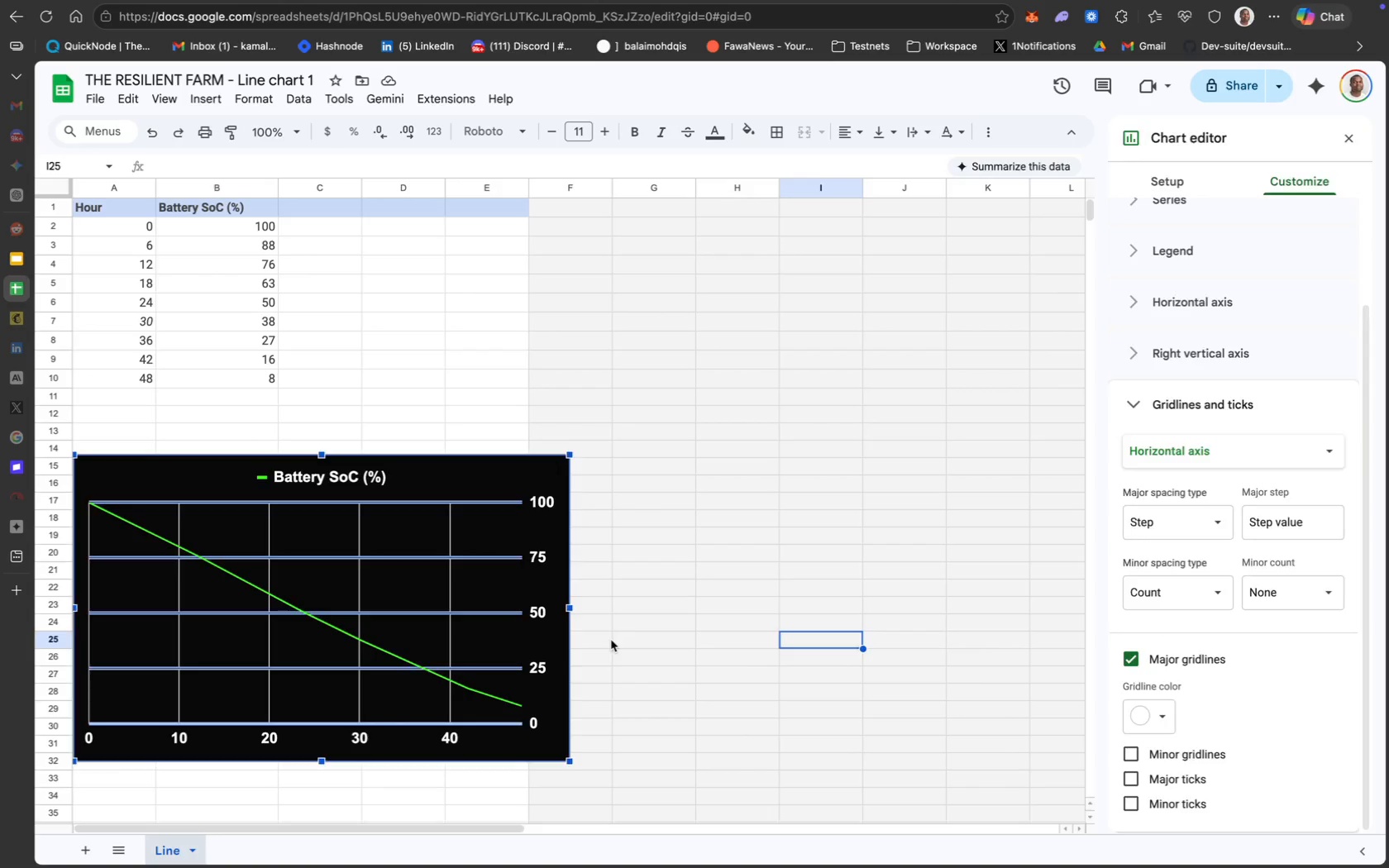 
left_click([611, 640])
 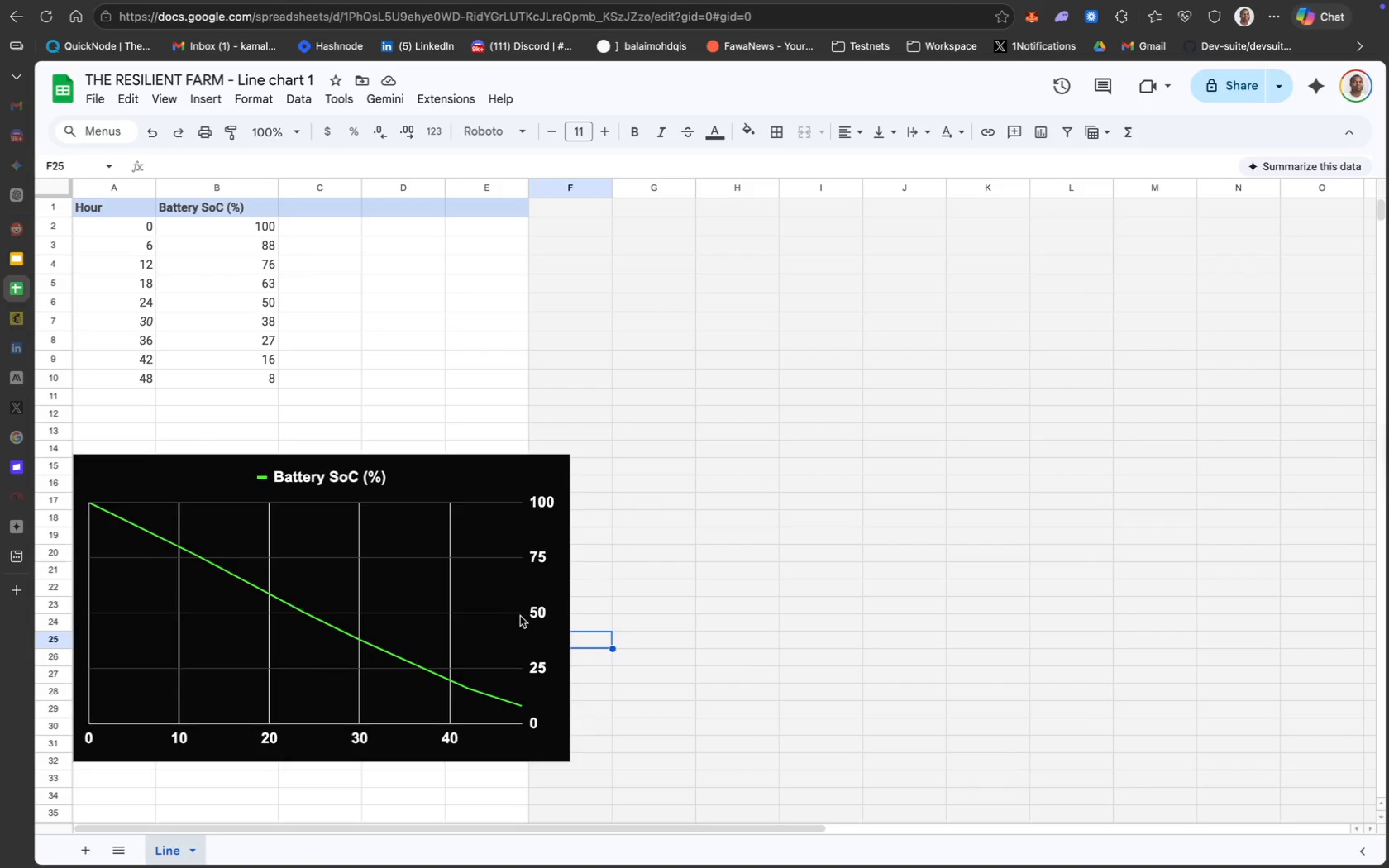 
left_click([511, 611])
 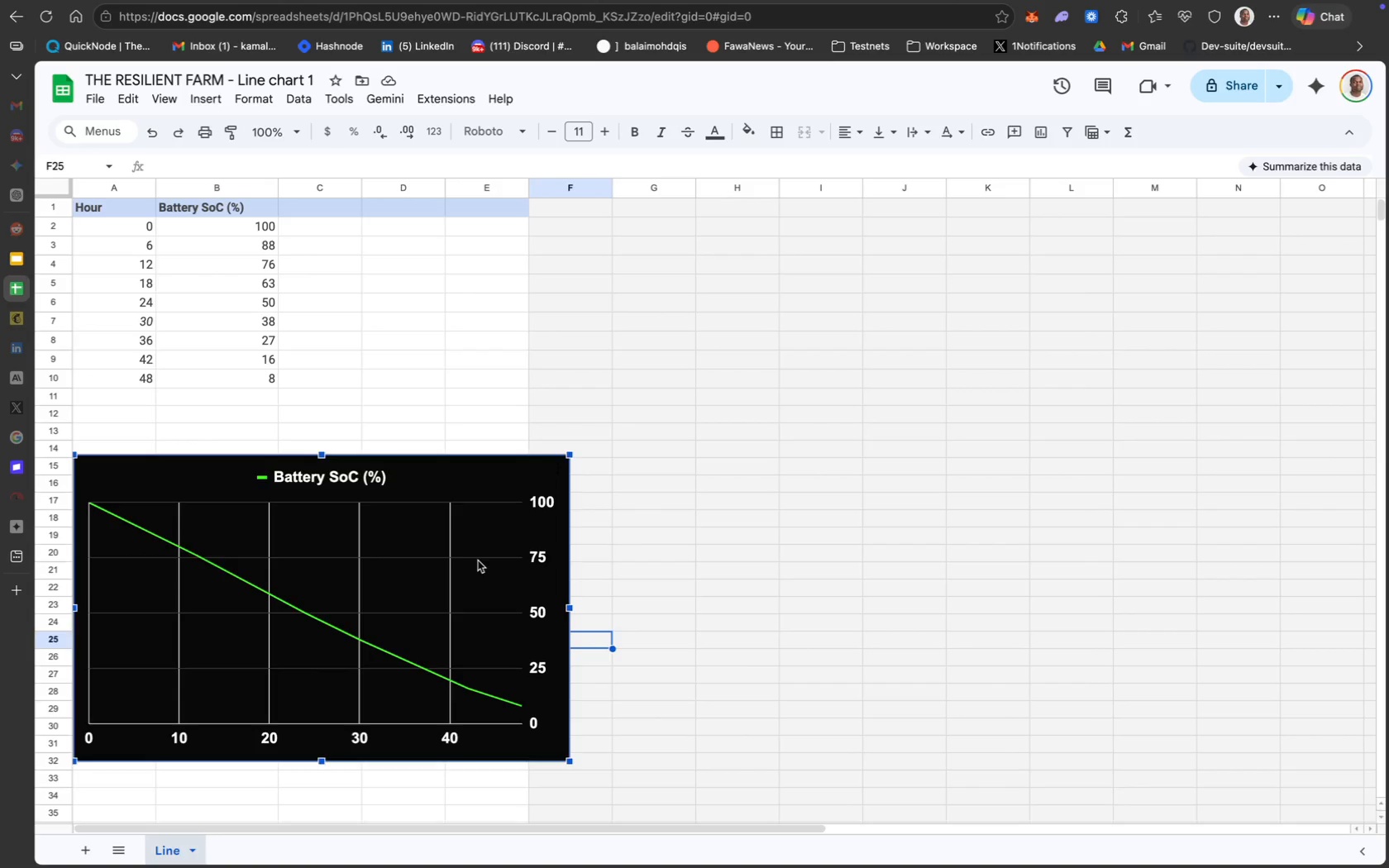 
left_click([481, 555])
 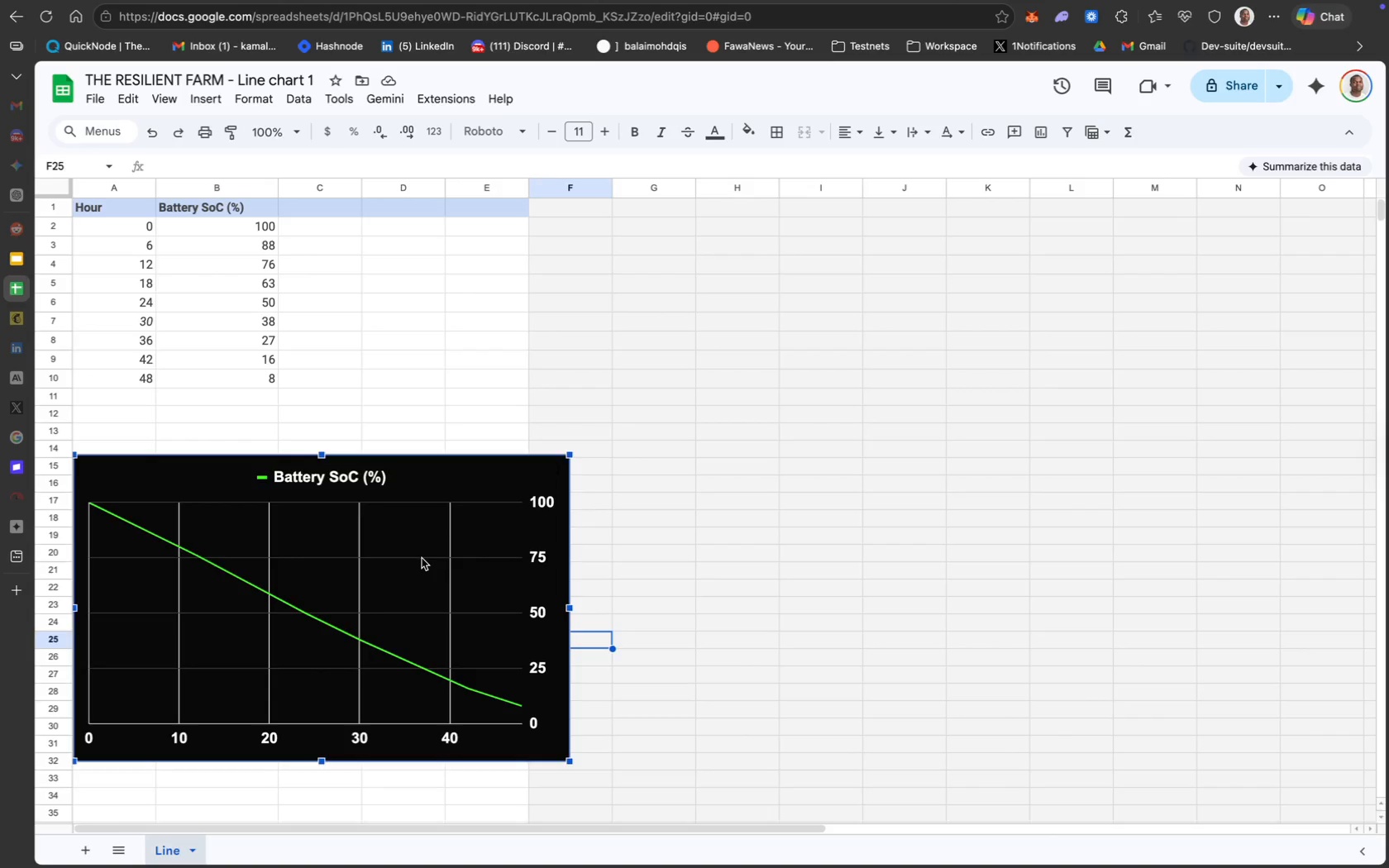 
double_click([422, 558])
 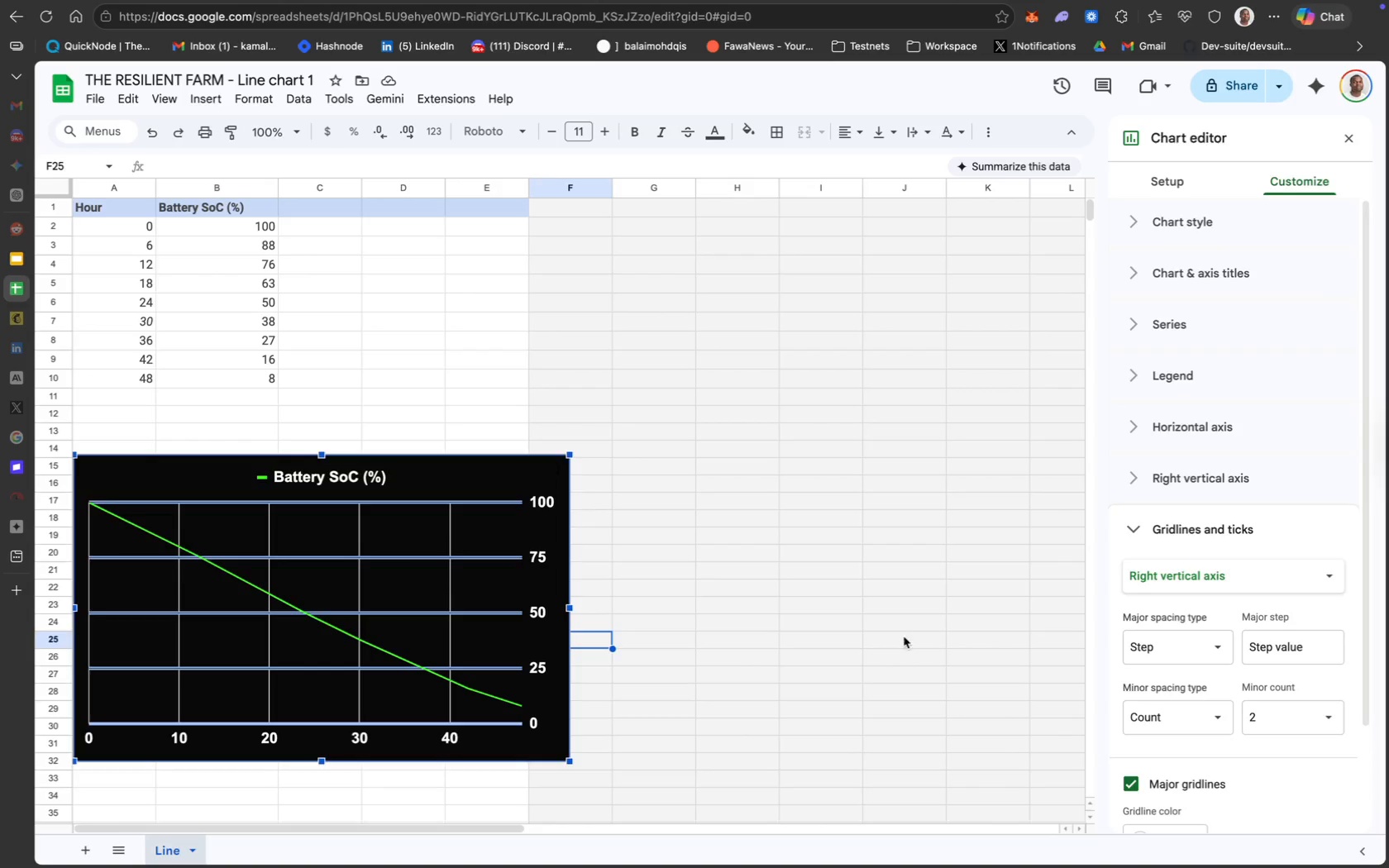 
scroll: coordinate [1190, 630], scroll_direction: down, amount: 22.0
 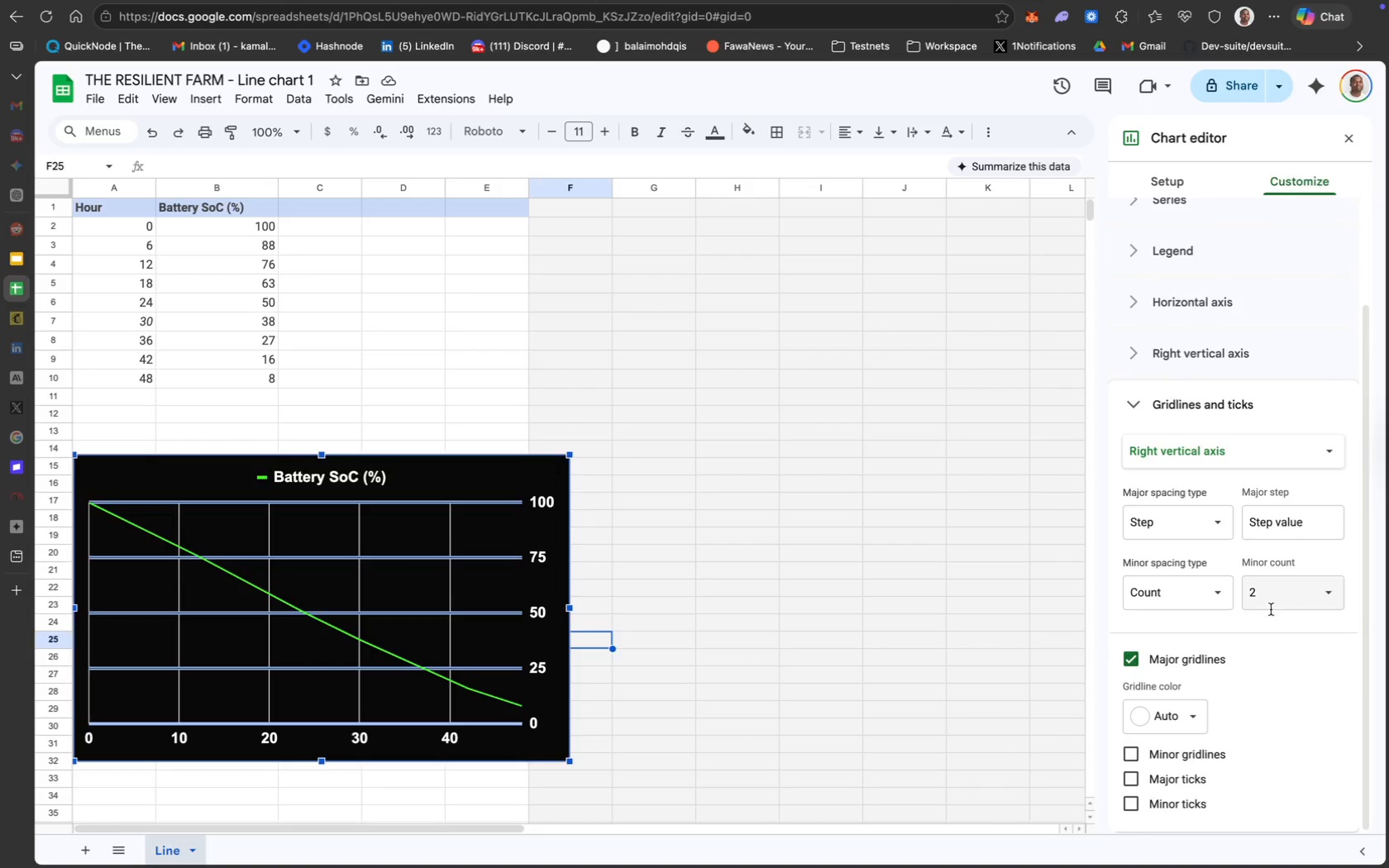 
left_click([1186, 716])
 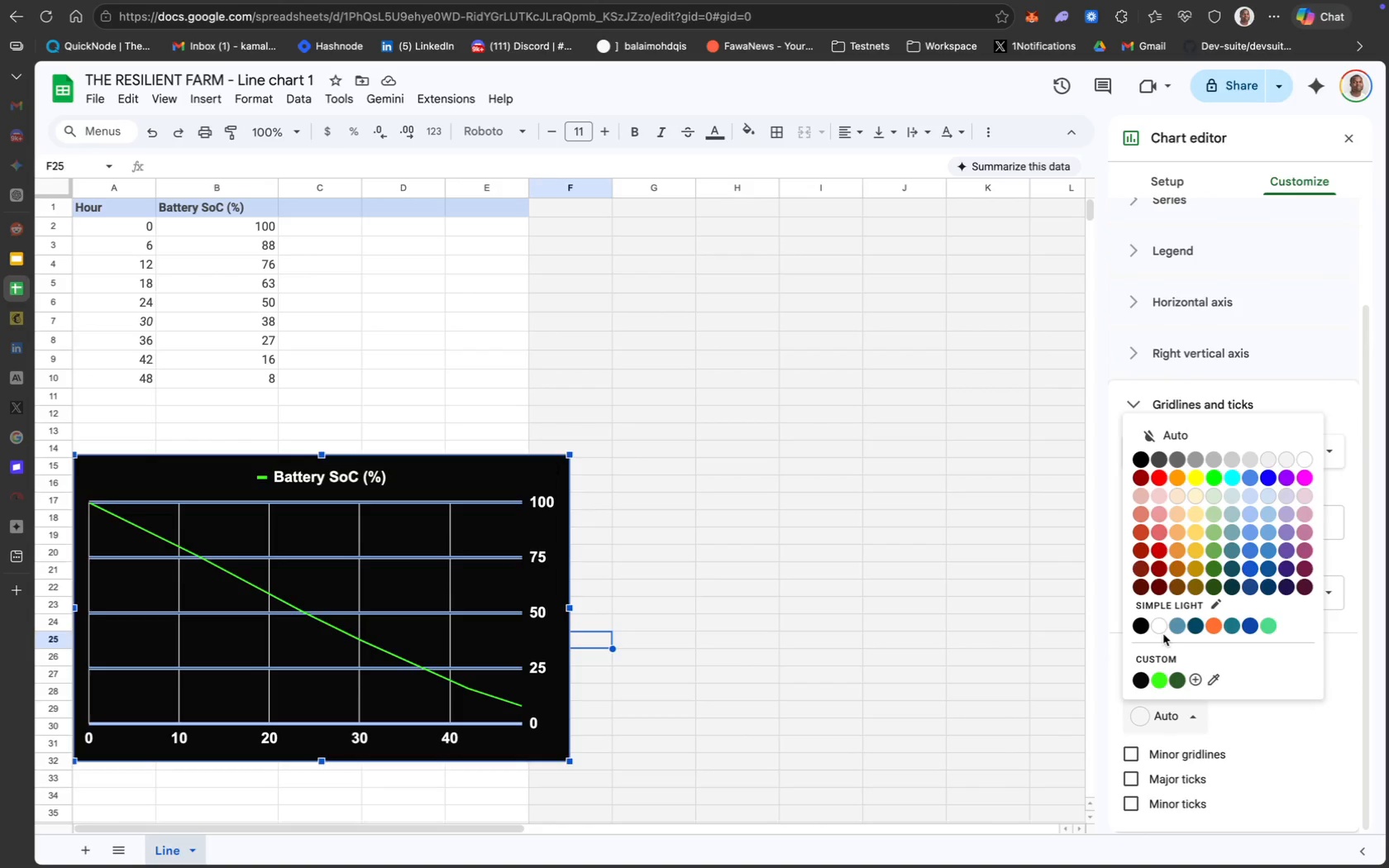 
left_click([1162, 632])
 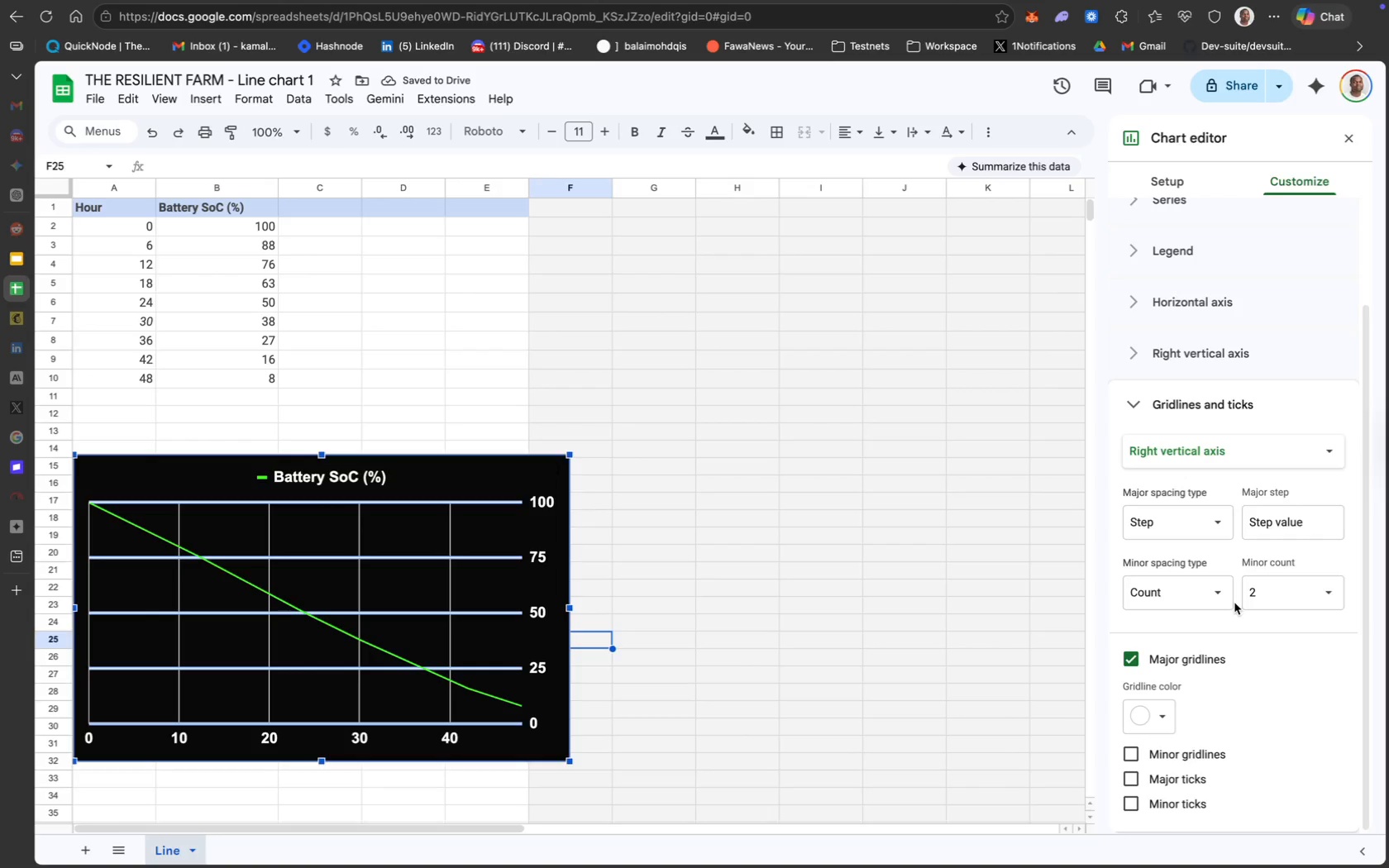 
wait(5.78)
 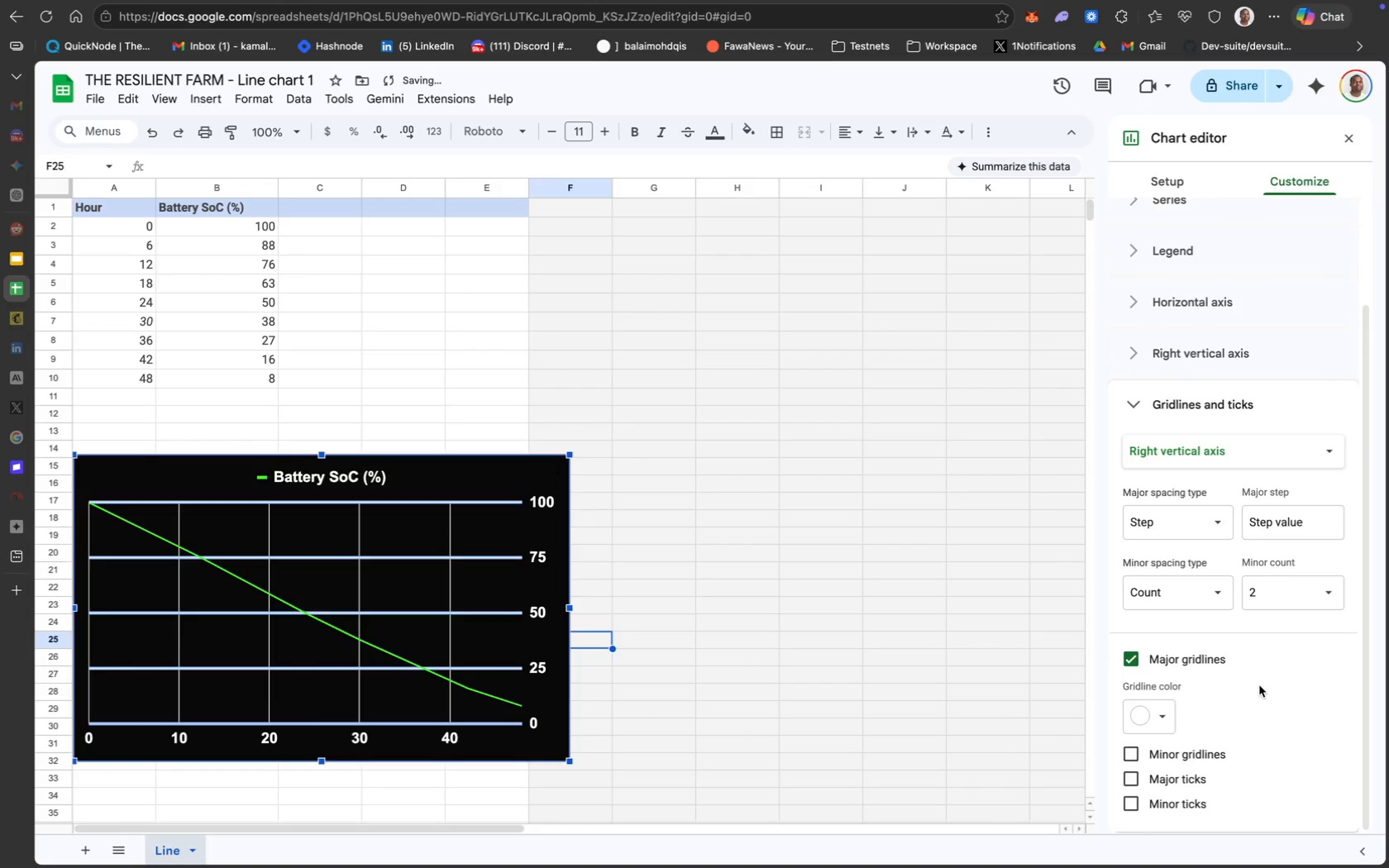 
mouse_move([1274, 579])
 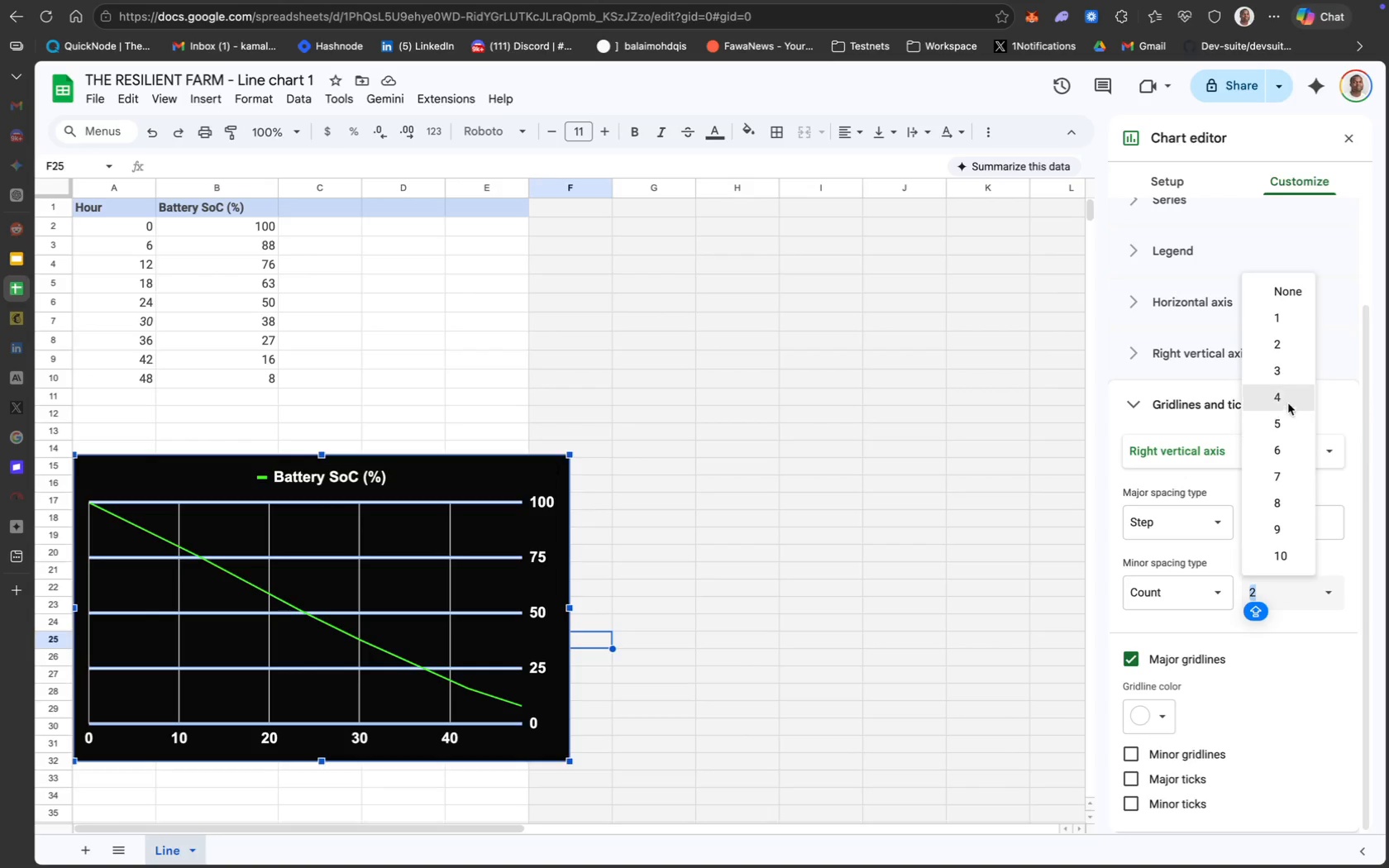 
left_click([1288, 403])
 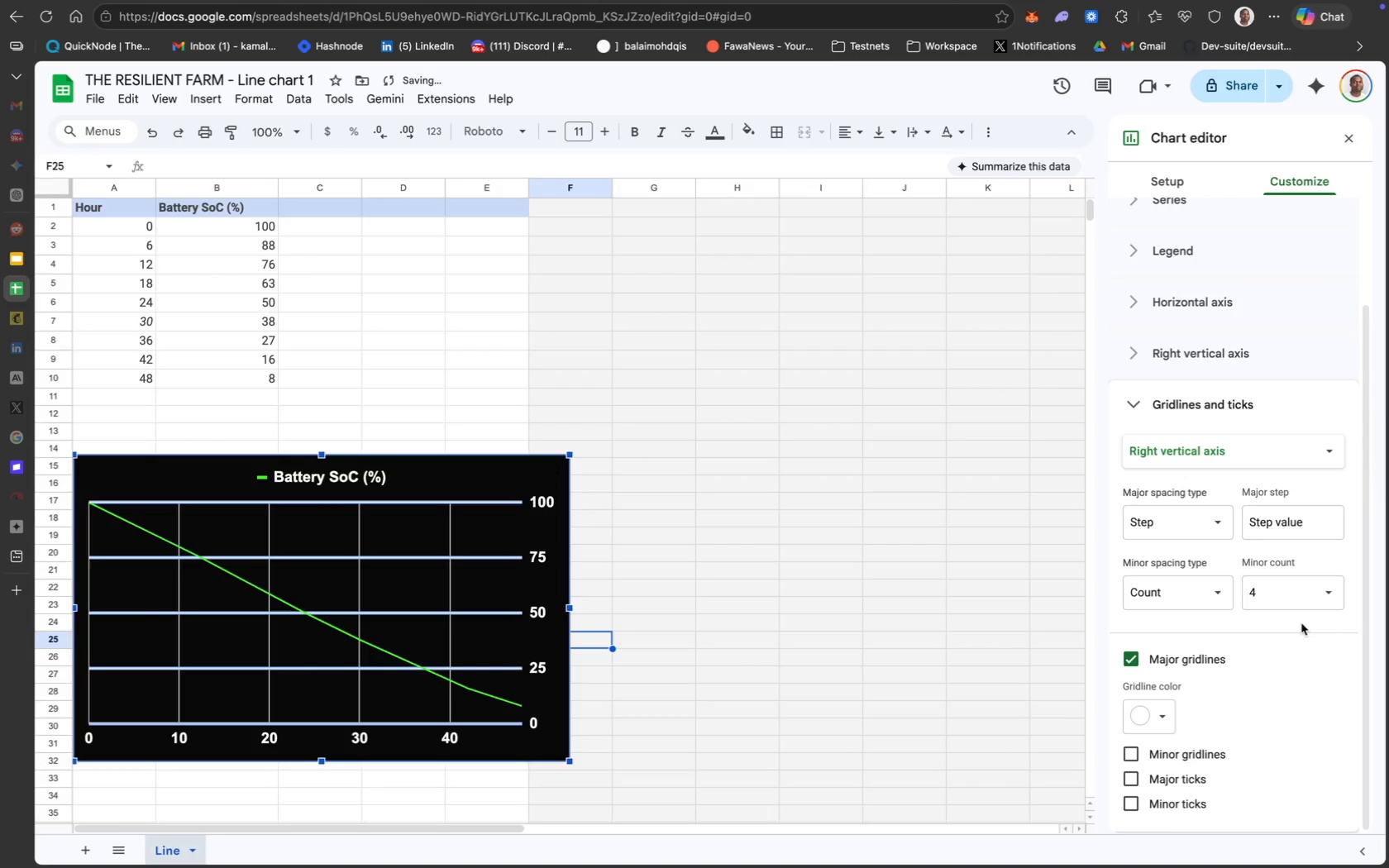 
scroll: coordinate [1301, 623], scroll_direction: up, amount: 13.0
 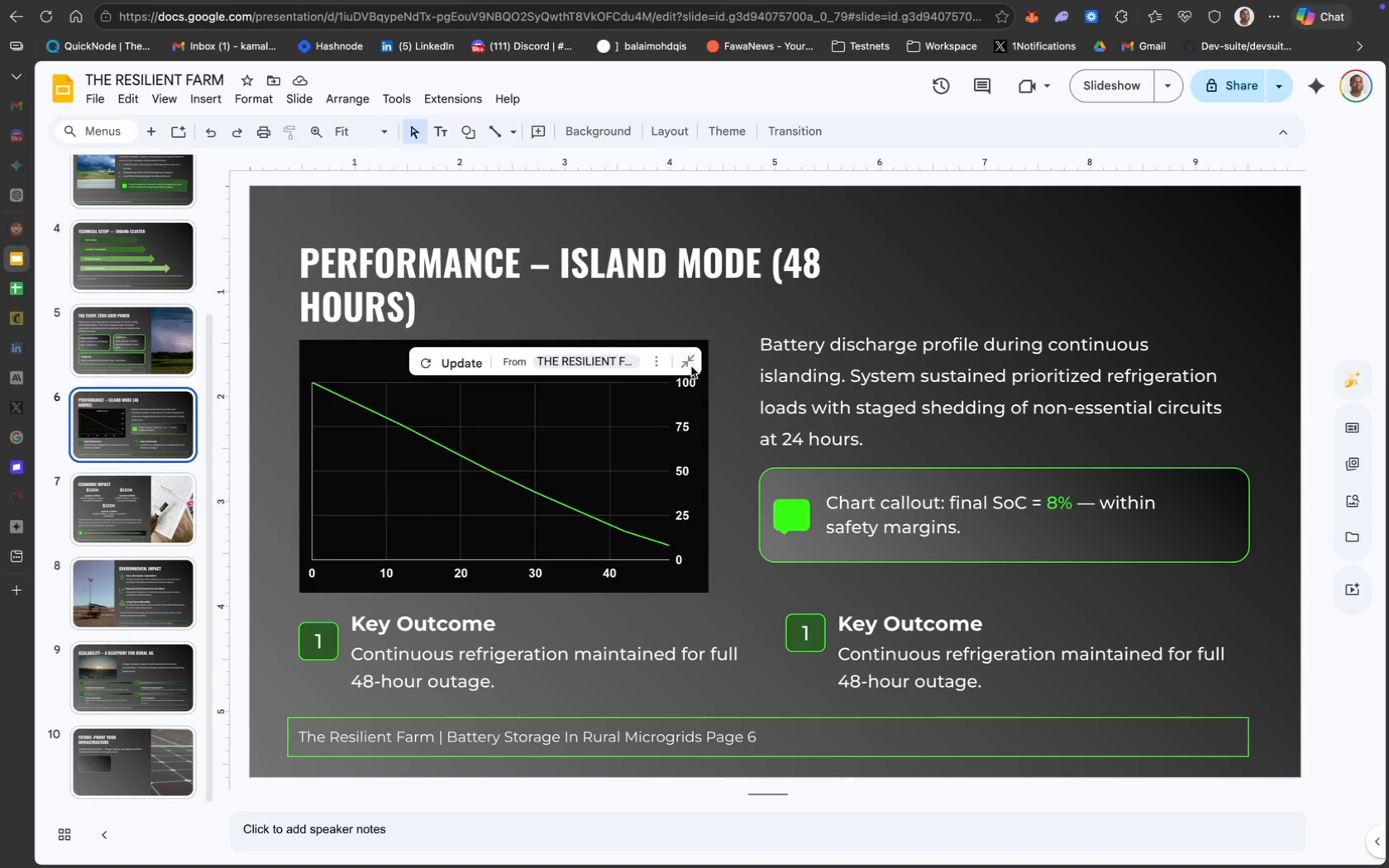 
left_click([469, 369])
 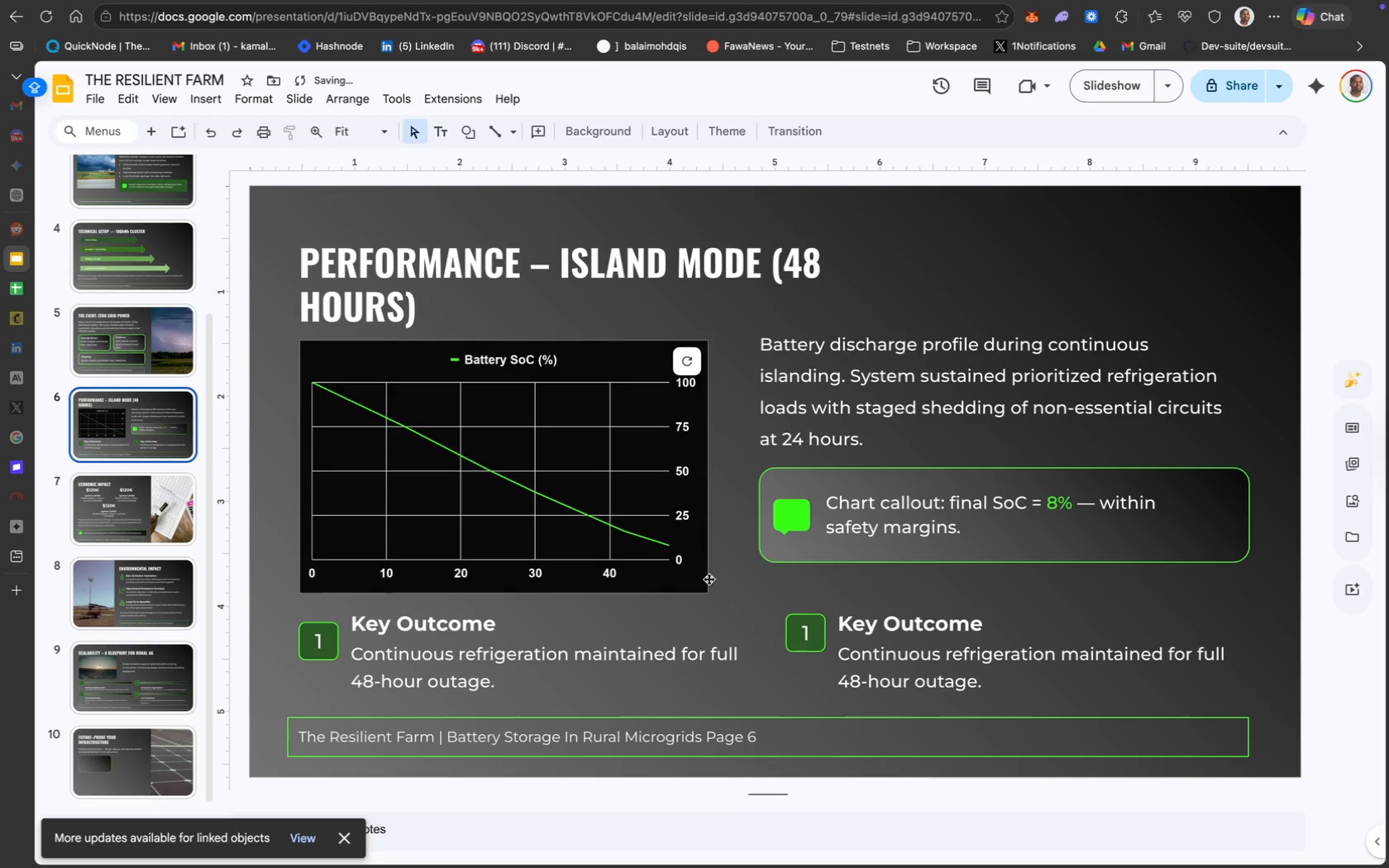 
left_click([725, 590])
 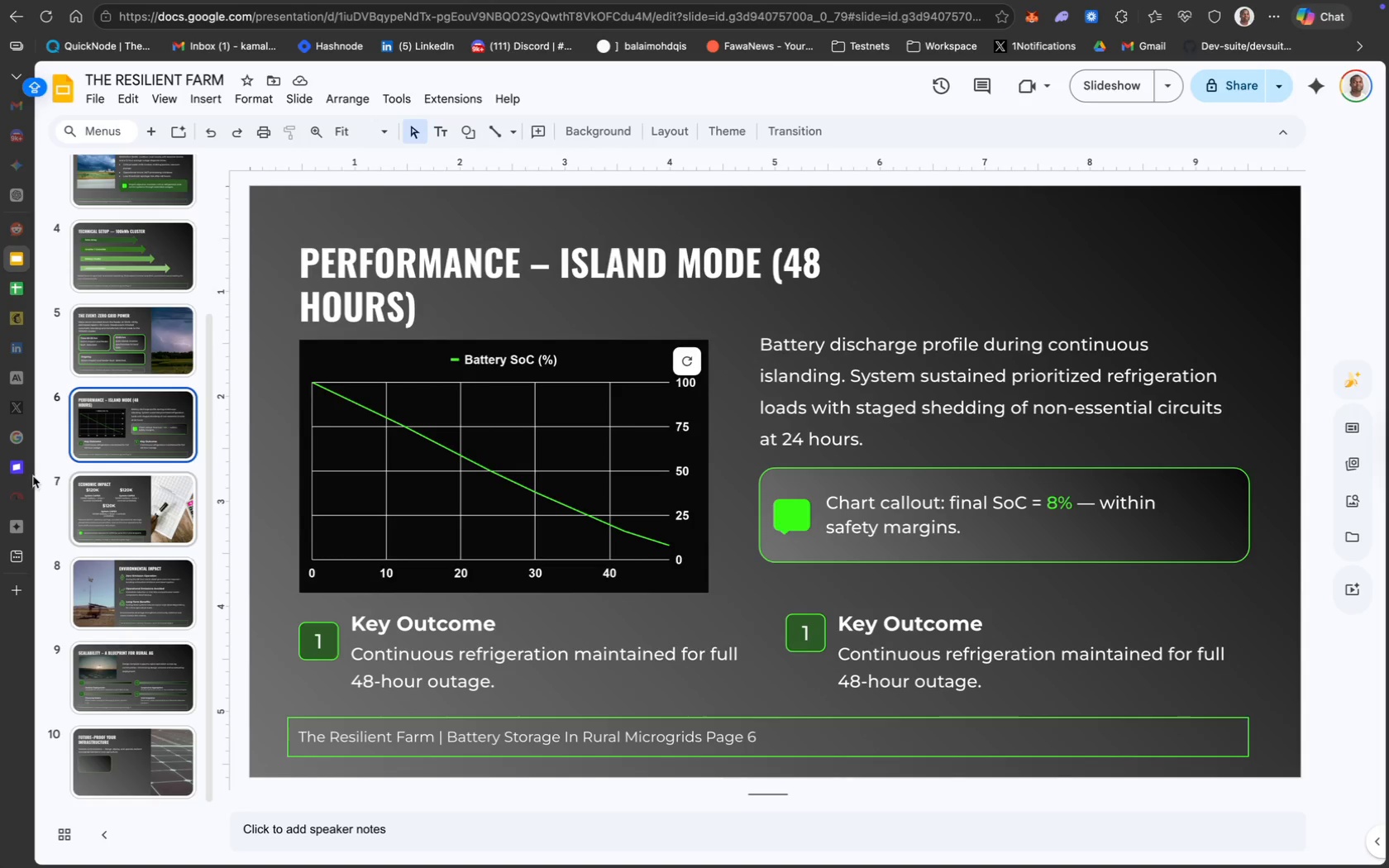 
wait(17.08)
 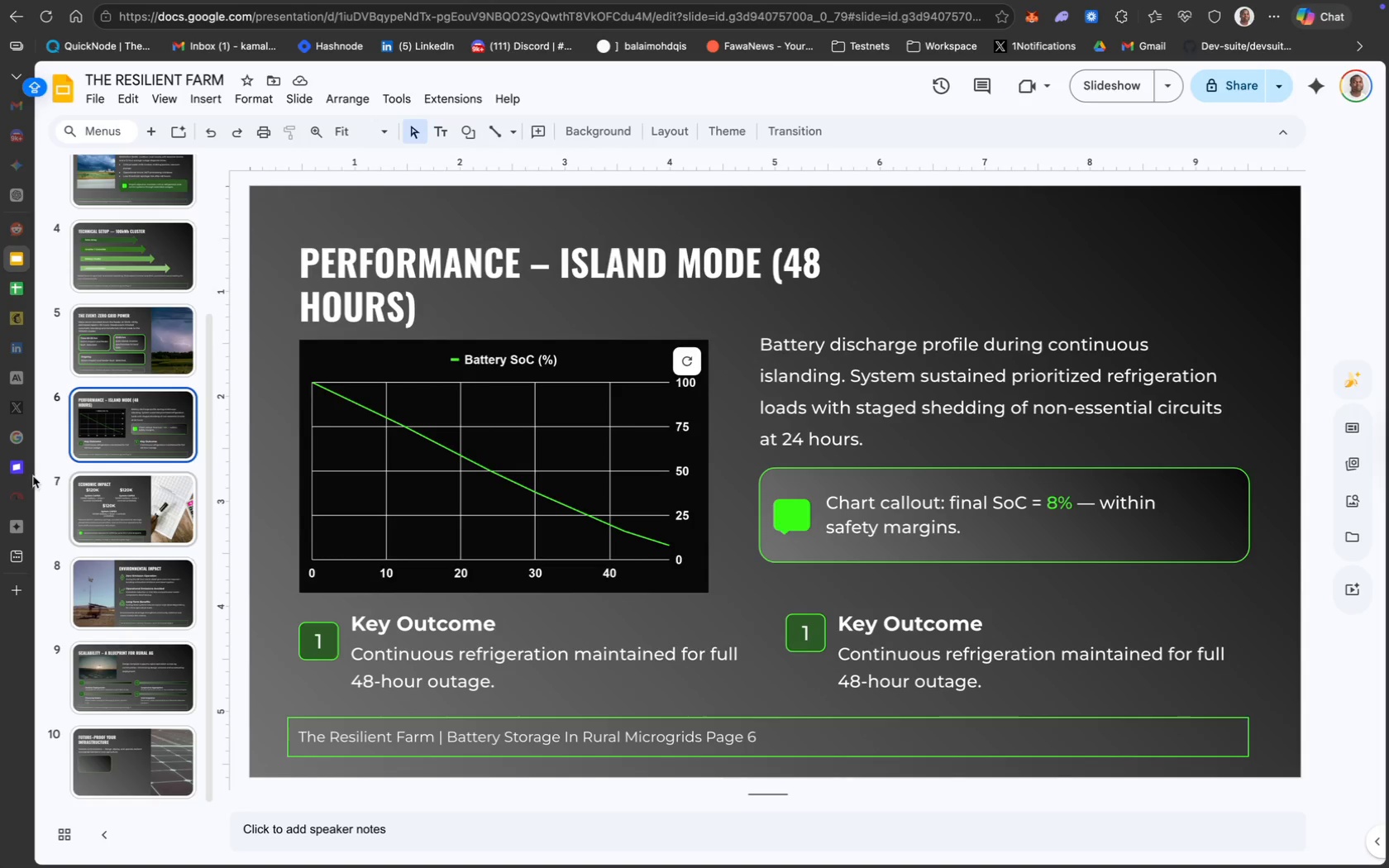 
scroll: coordinate [1256, 674], scroll_direction: down, amount: 14.0
 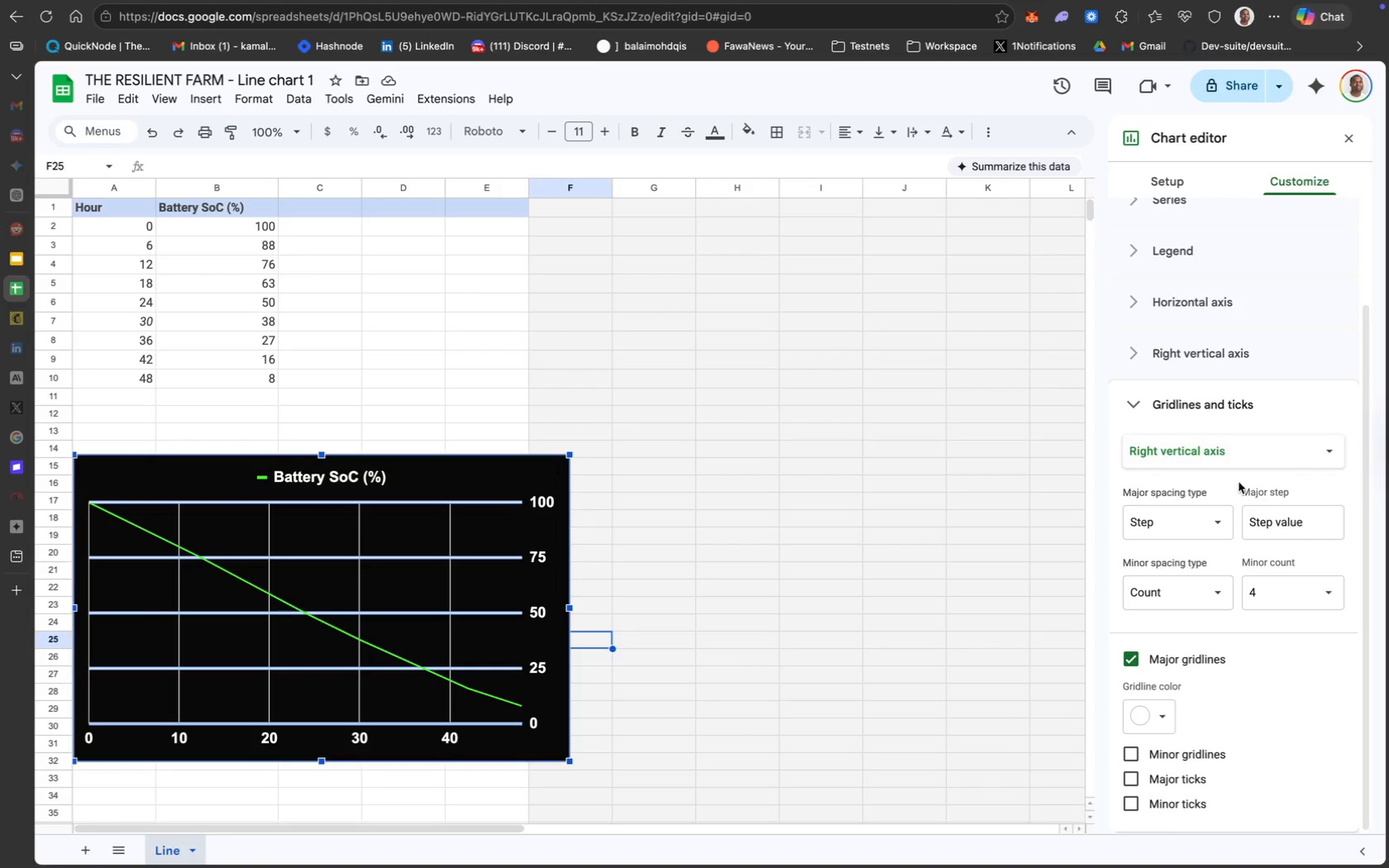 
scroll: coordinate [1242, 546], scroll_direction: up, amount: 7.0
 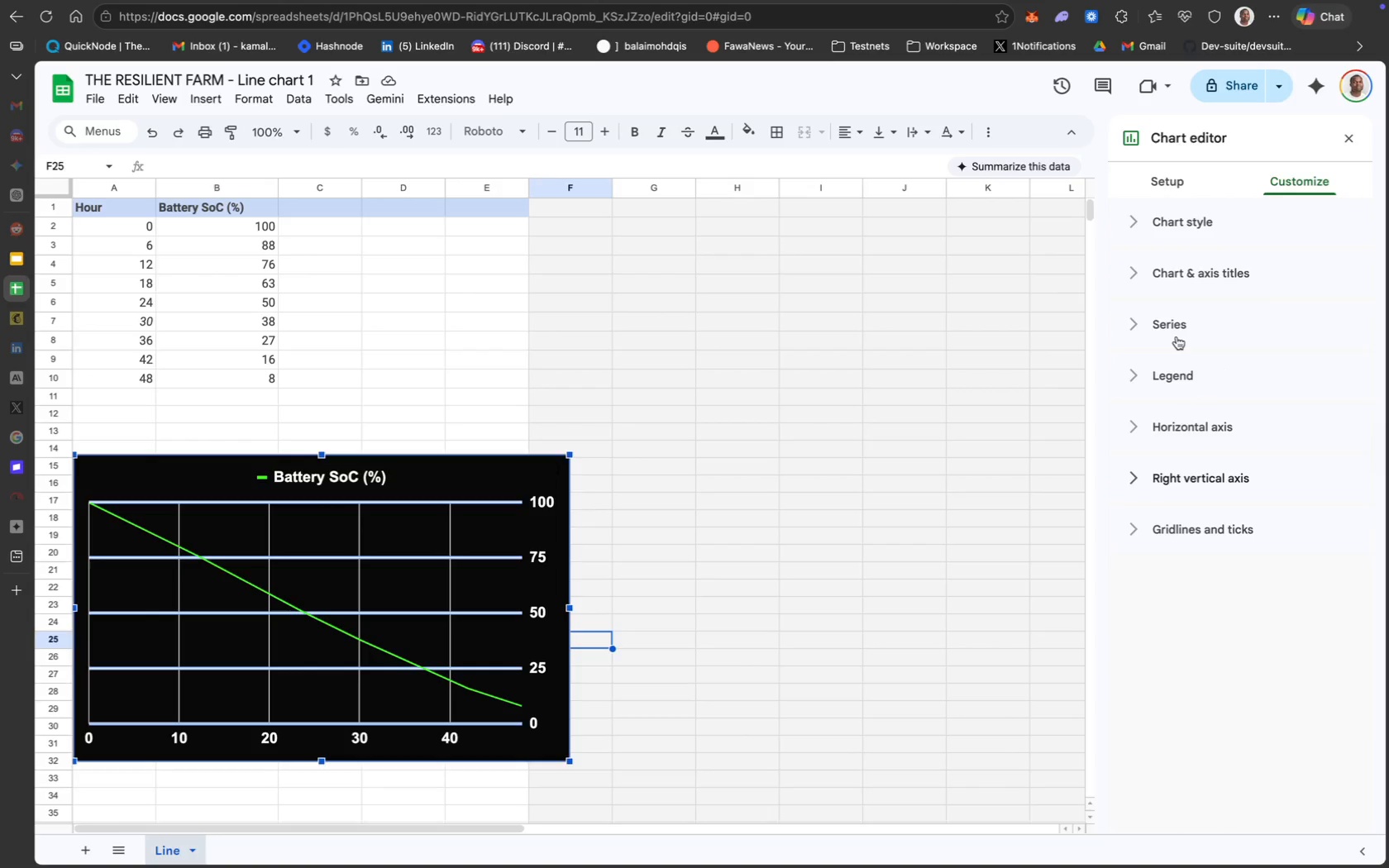 
wait(7.34)
 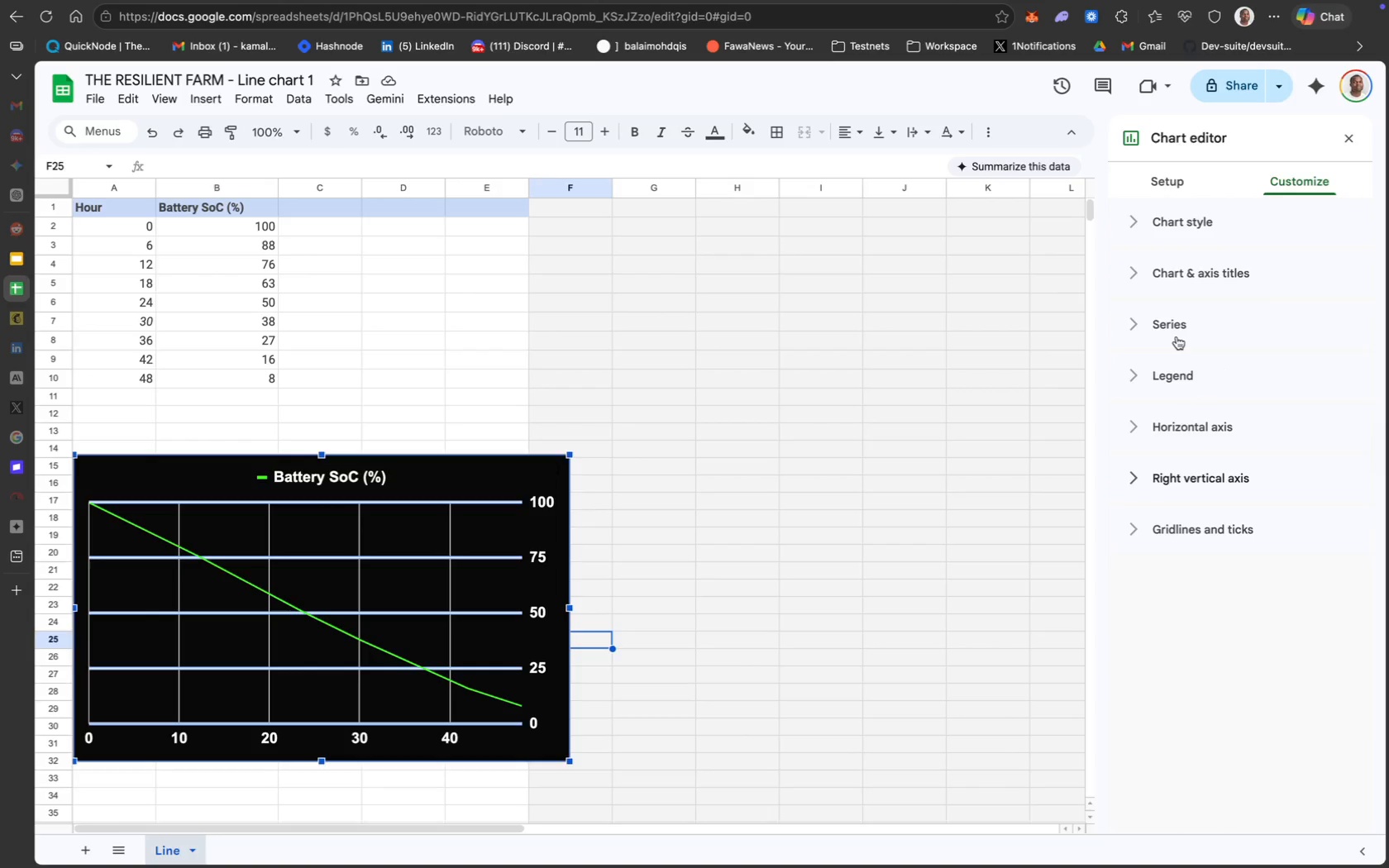 
left_click([1208, 432])
 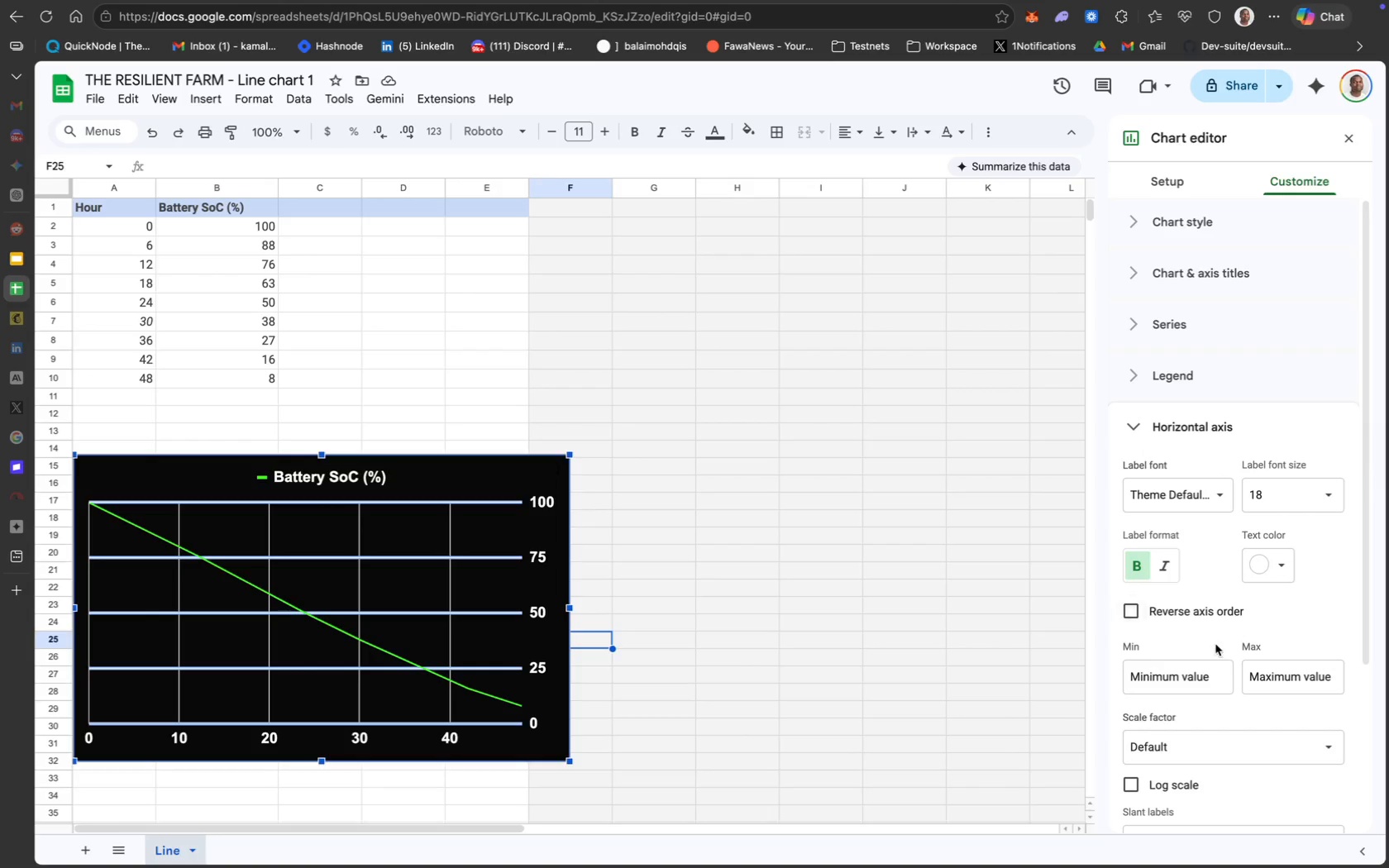 
left_click([1163, 680])
 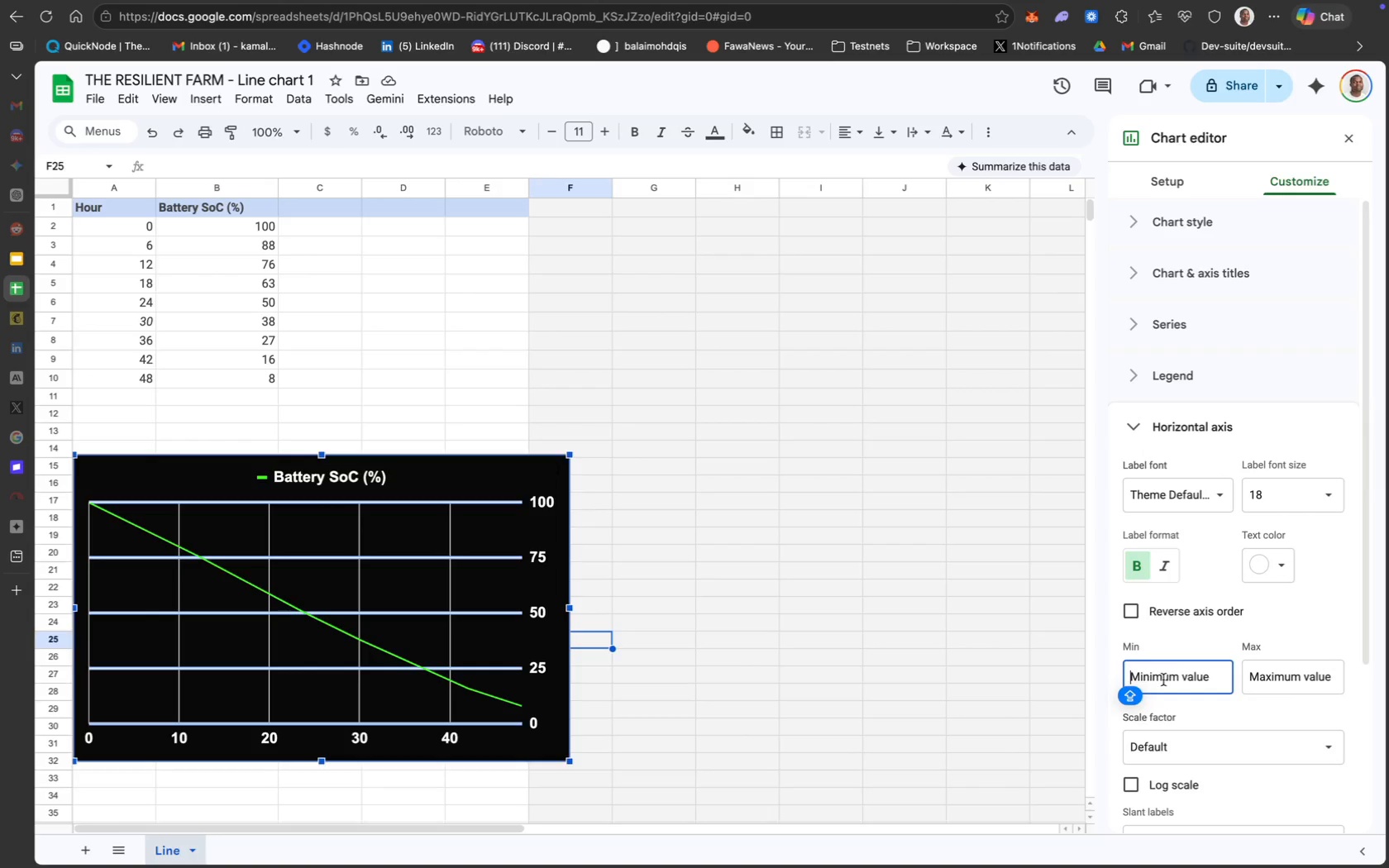 
key(0)
 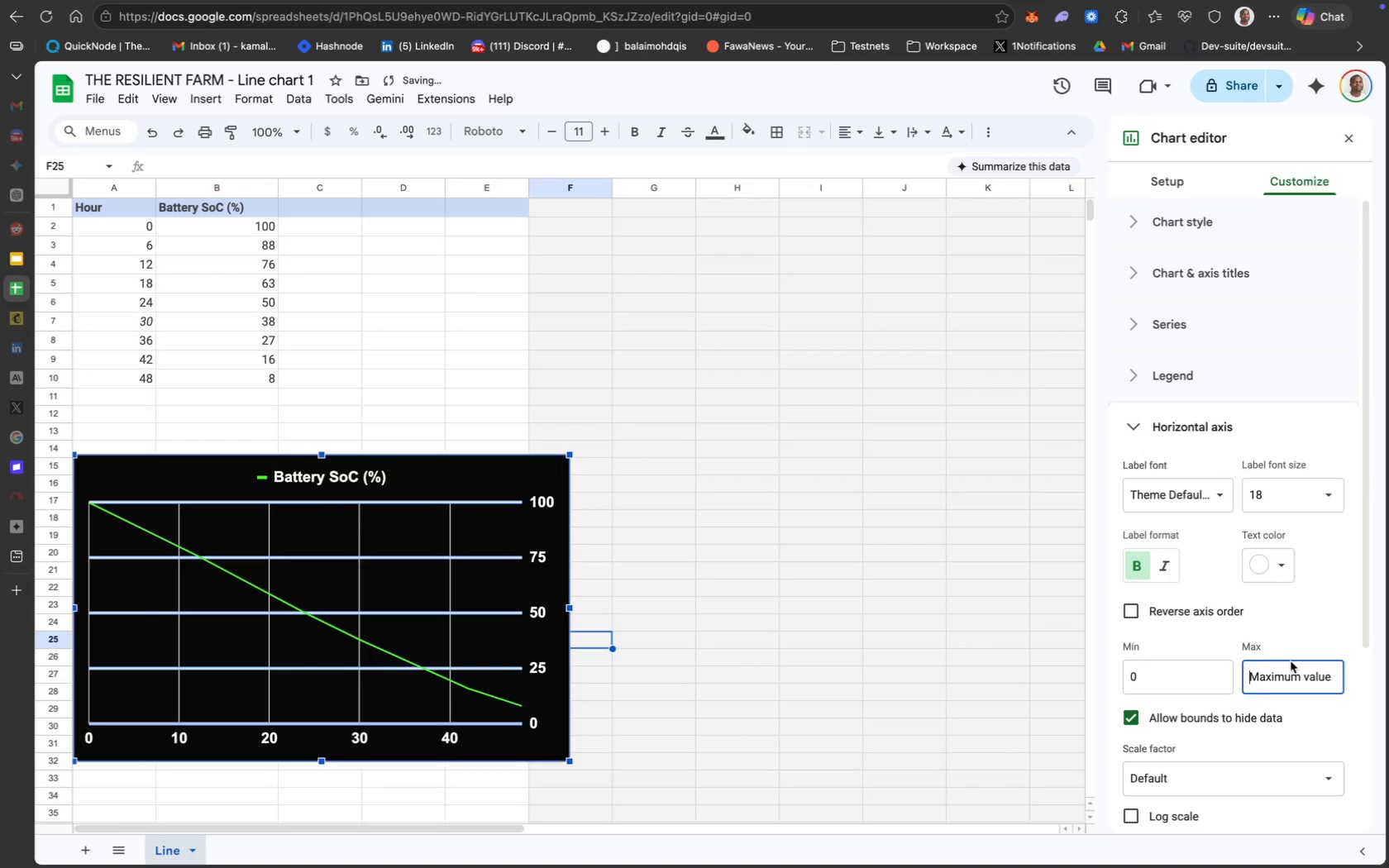 
type(50)
 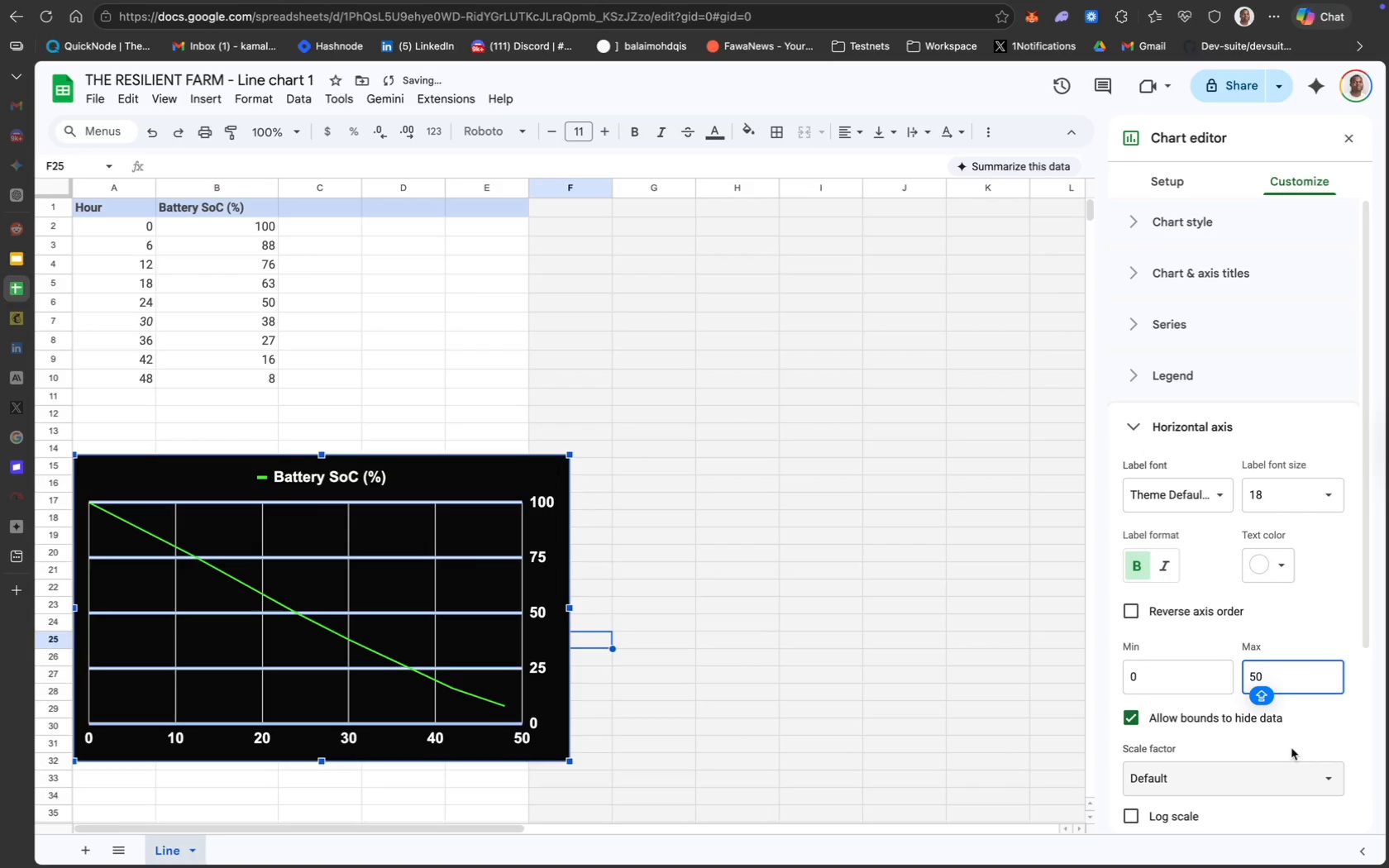 
left_click([1329, 638])
 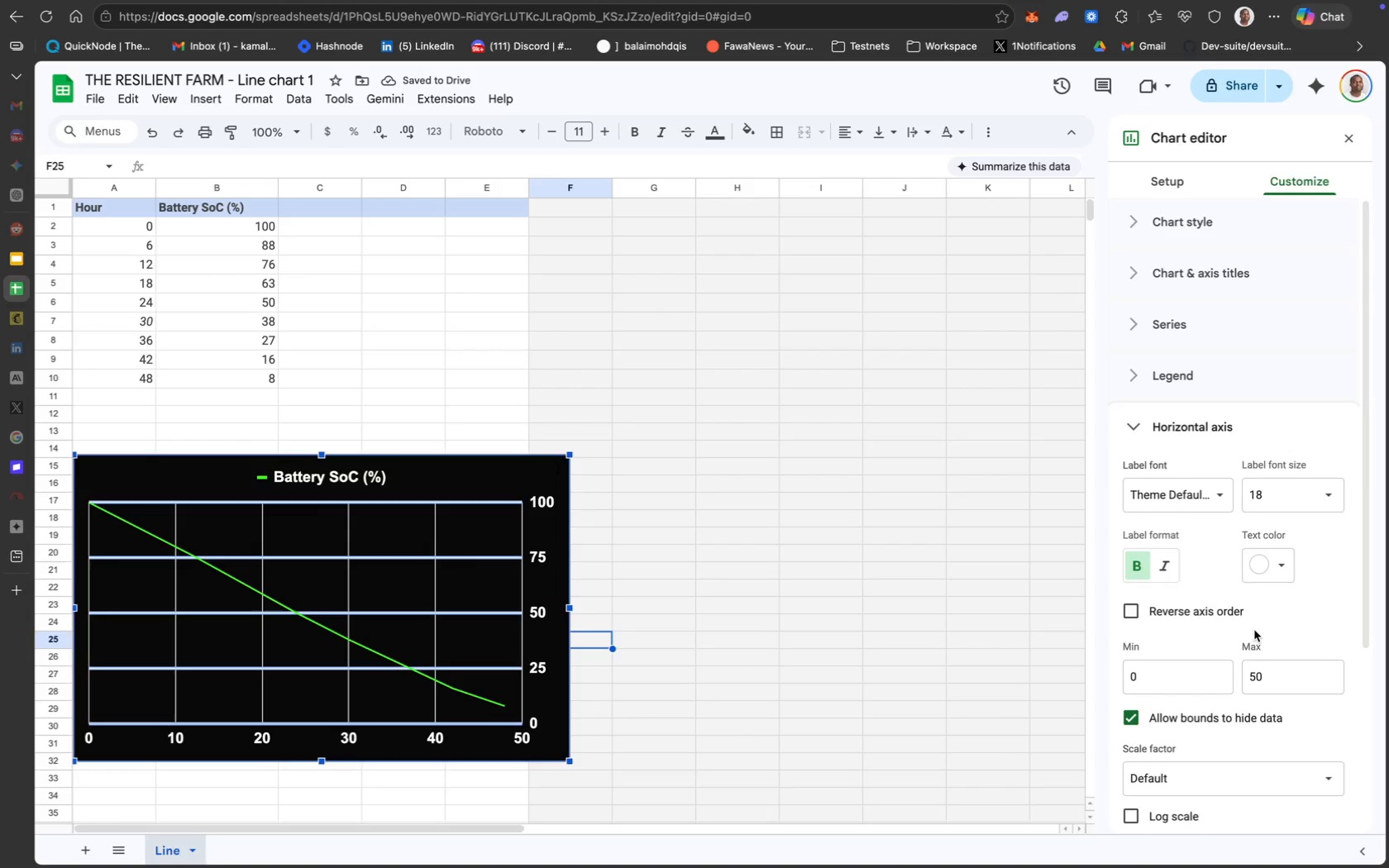 
scroll: coordinate [1254, 630], scroll_direction: down, amount: 9.0
 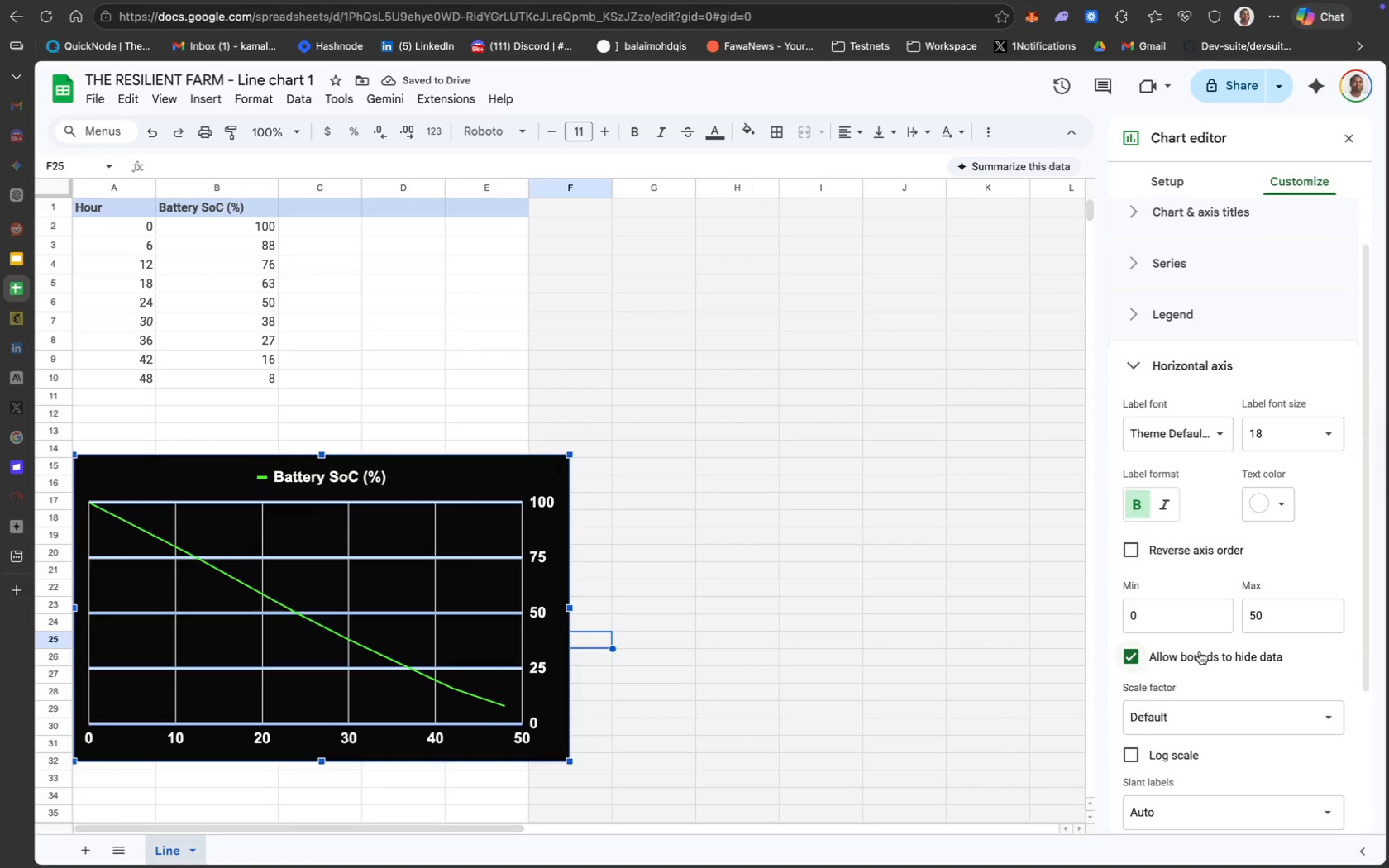 
left_click([1200, 655])
 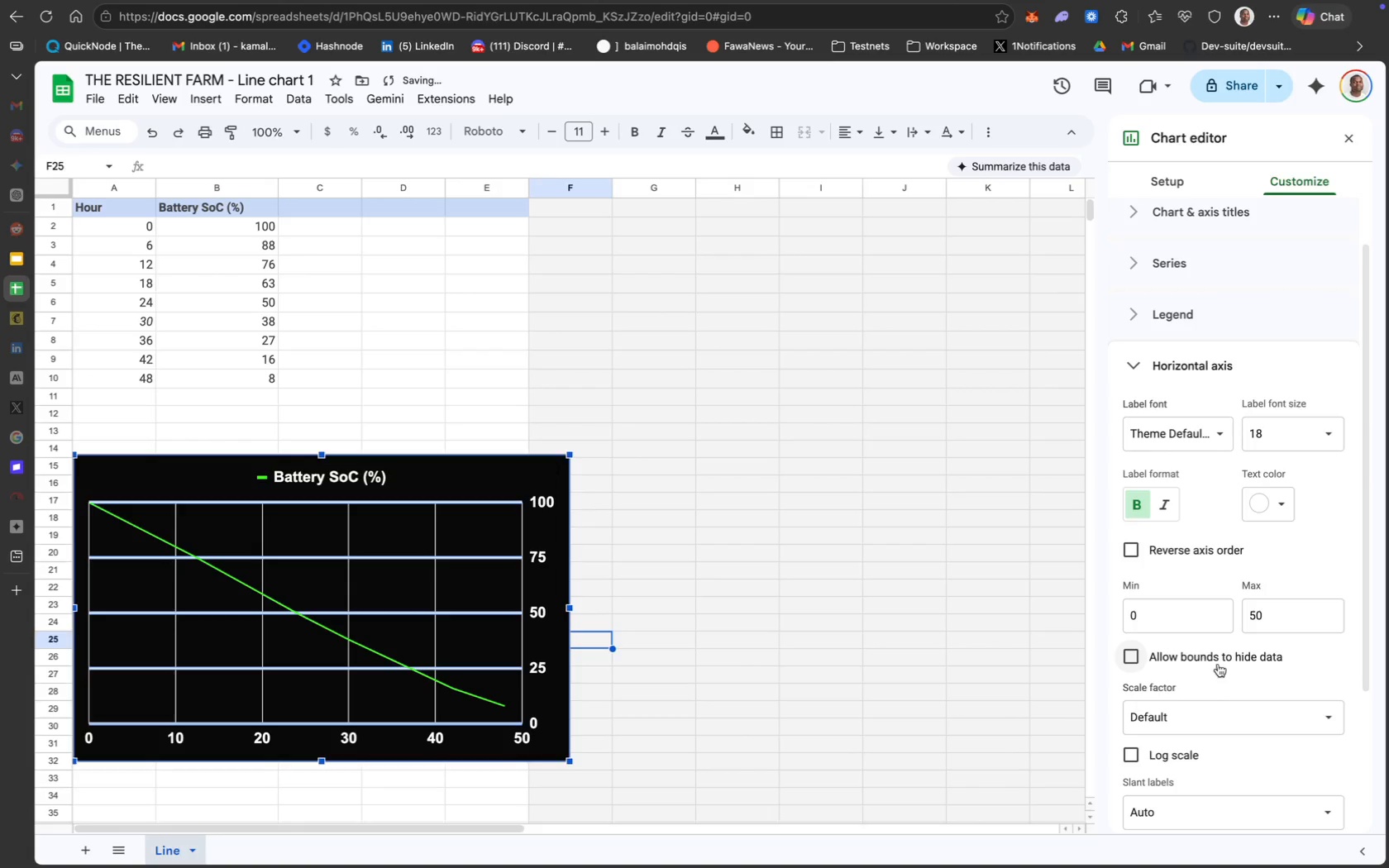 
scroll: coordinate [1235, 639], scroll_direction: down, amount: 30.0
 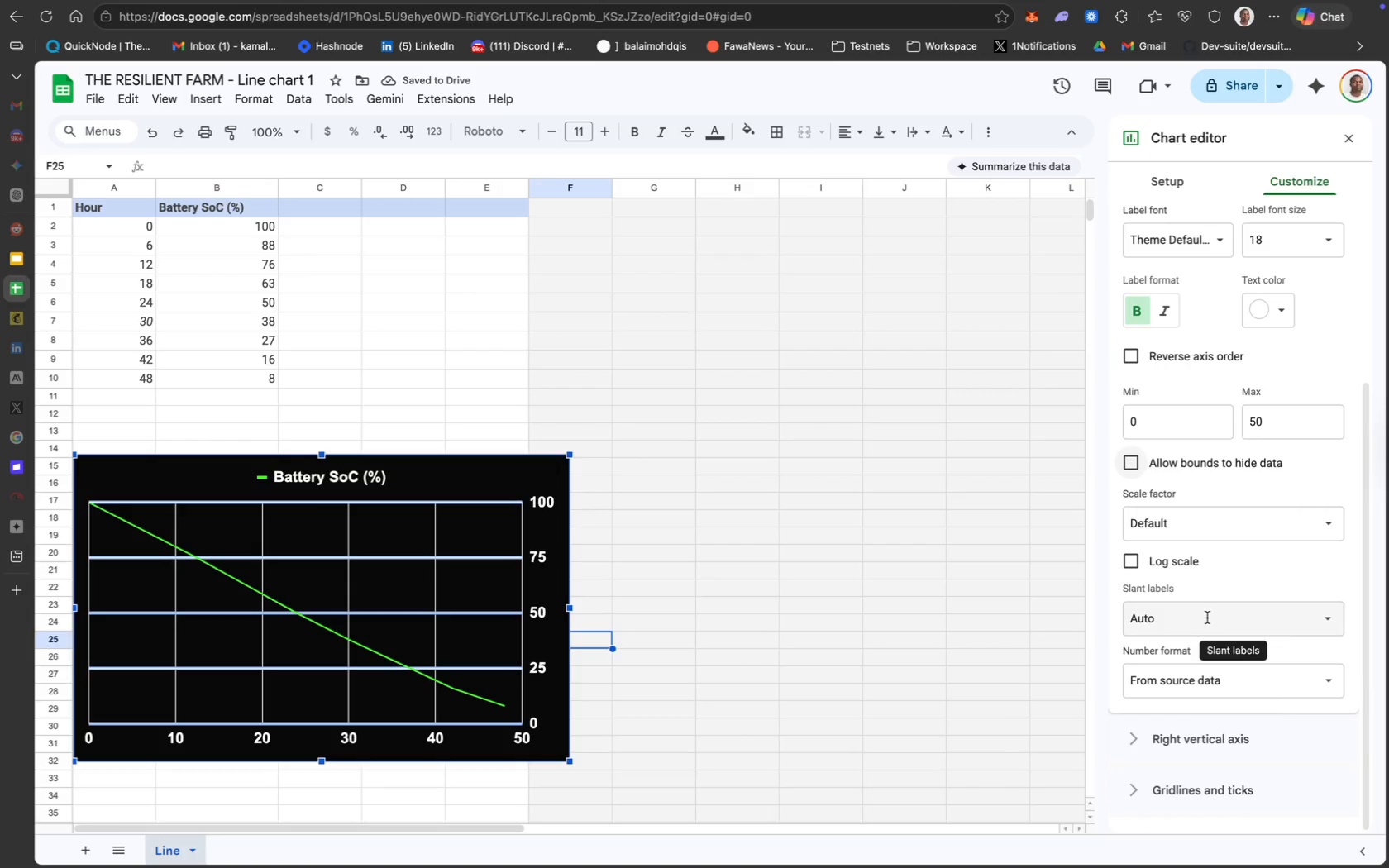 
left_click([1209, 617])
 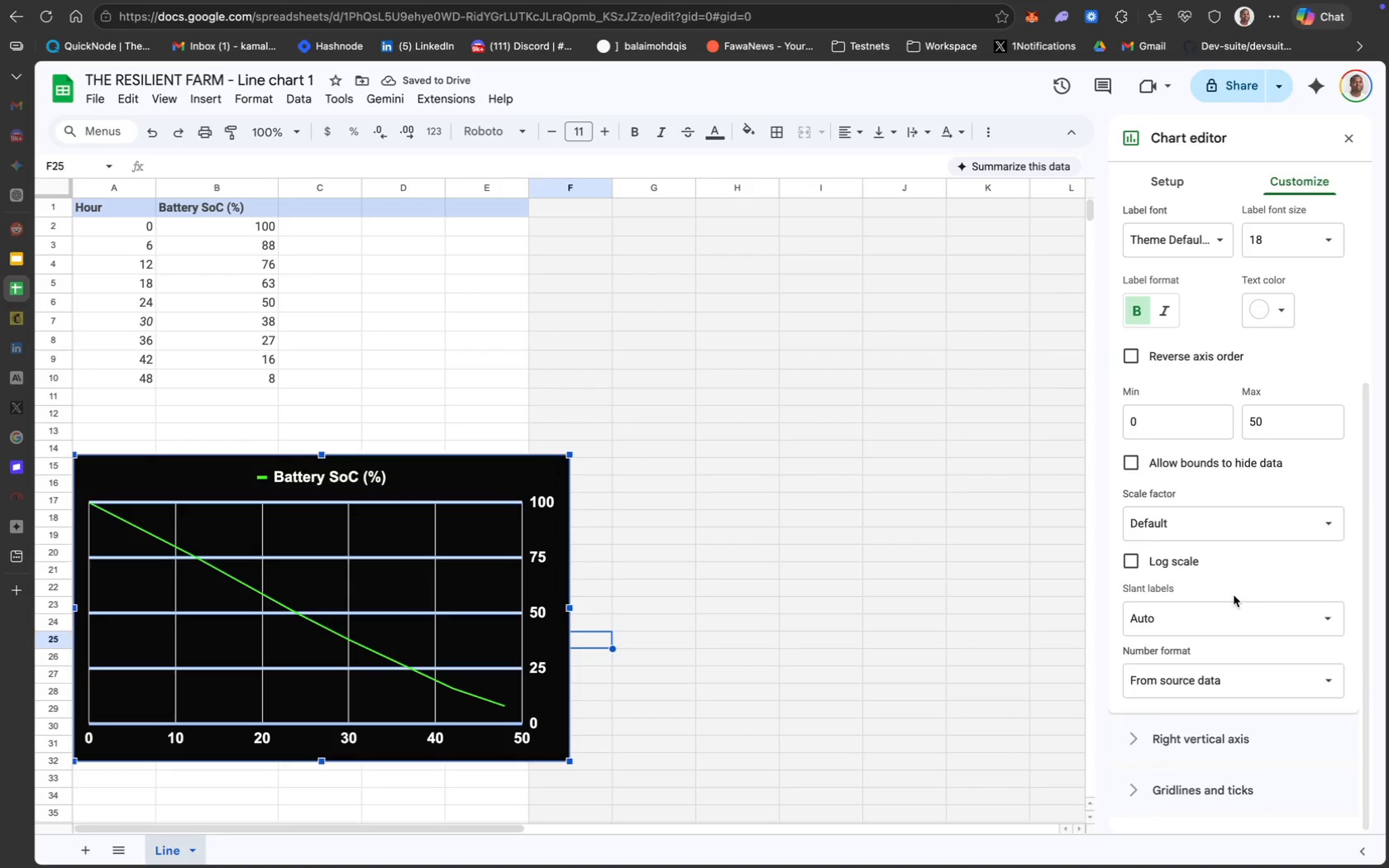 
scroll: coordinate [1201, 478], scroll_direction: up, amount: 15.0
 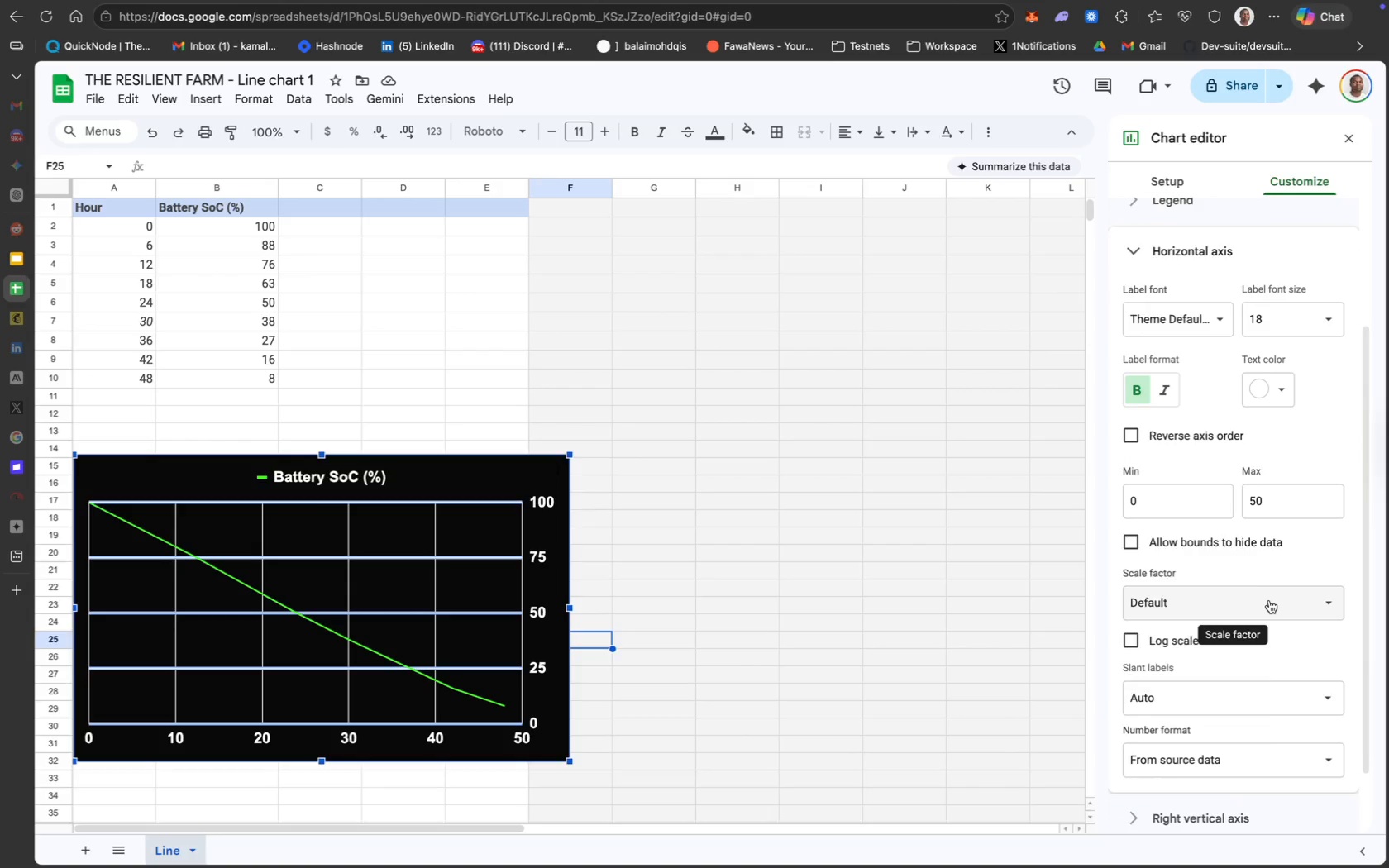 
left_click([1269, 600])
 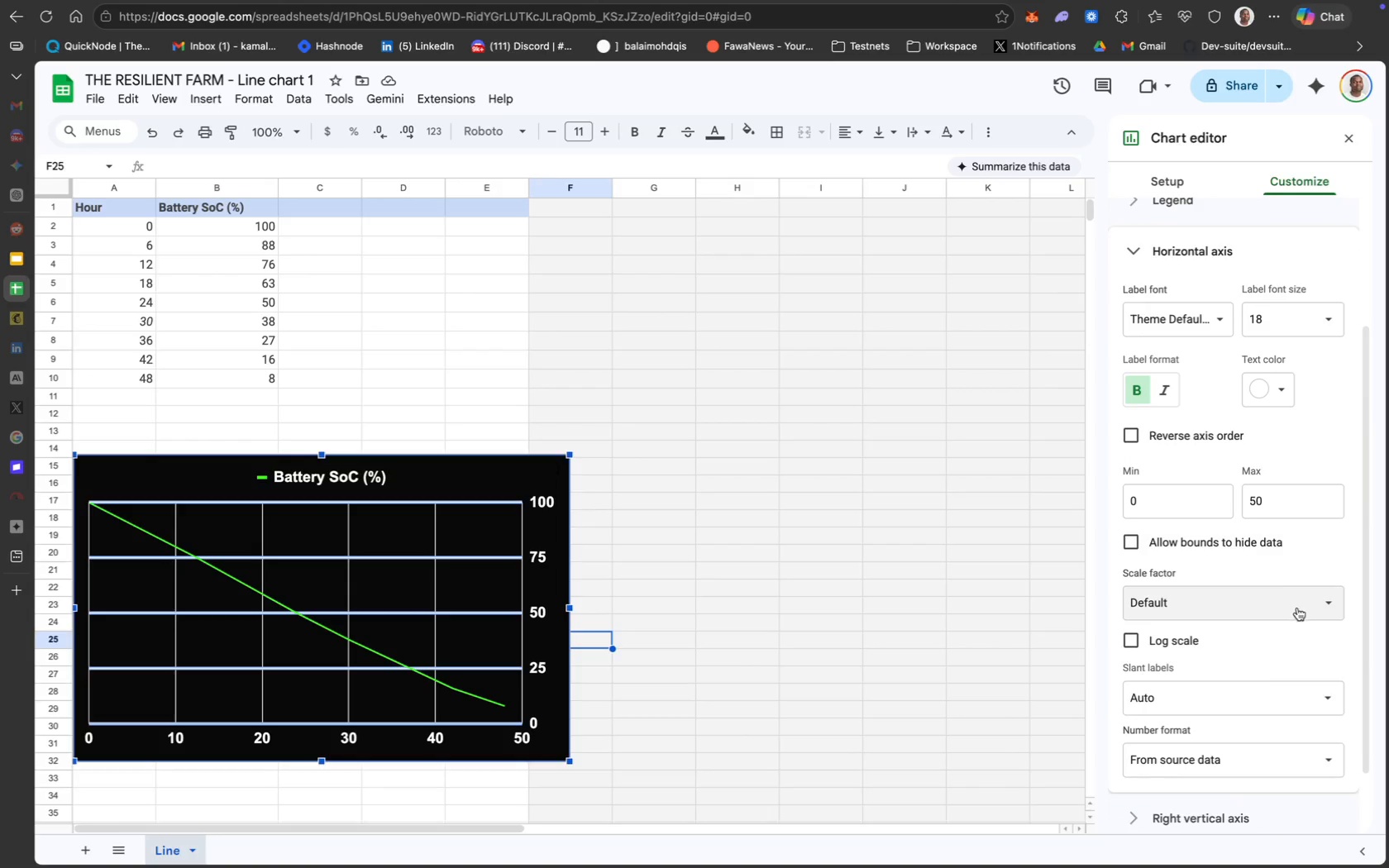 
scroll: coordinate [1307, 684], scroll_direction: up, amount: 15.0
 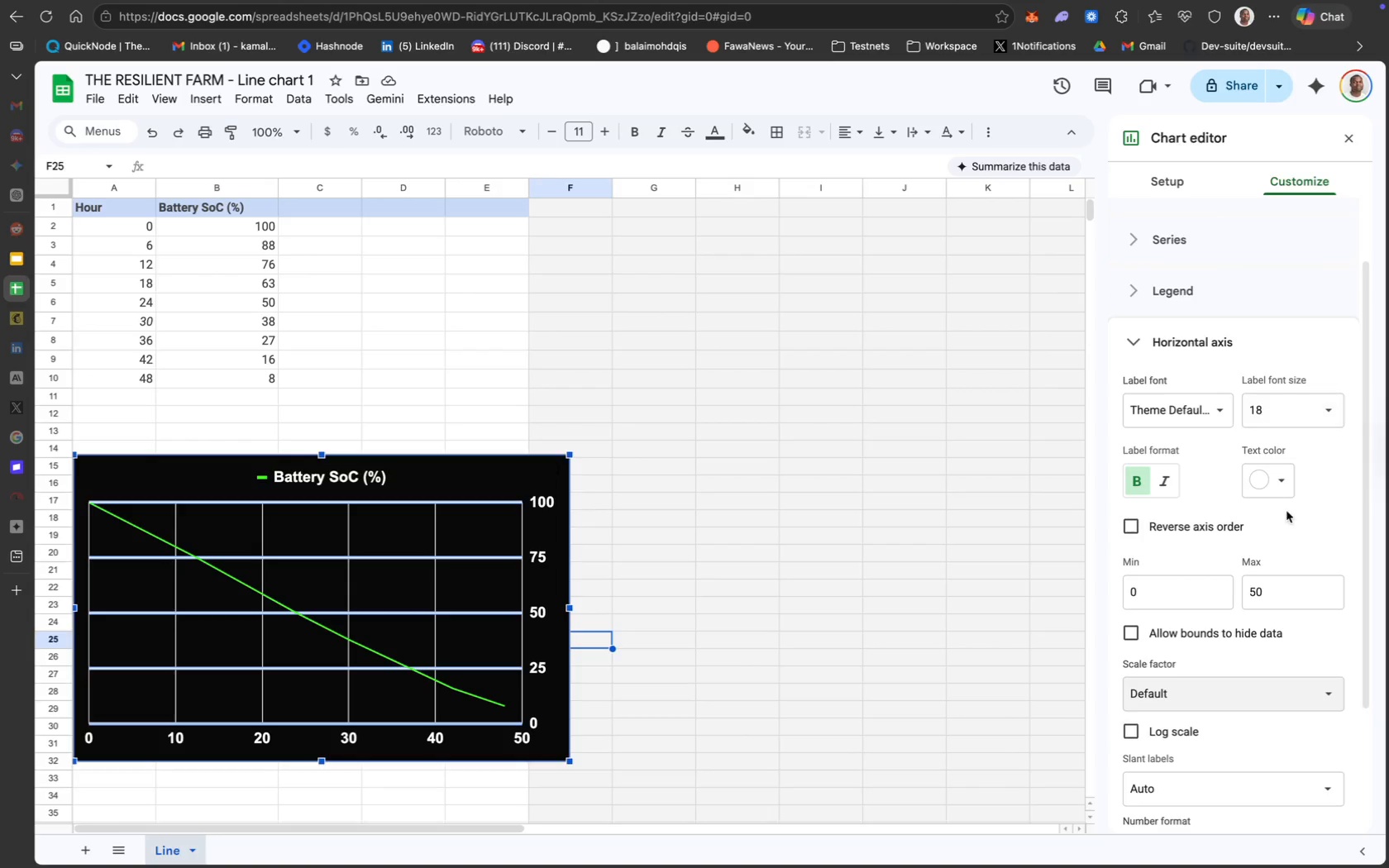 
scroll: coordinate [1278, 646], scroll_direction: down, amount: 35.0
 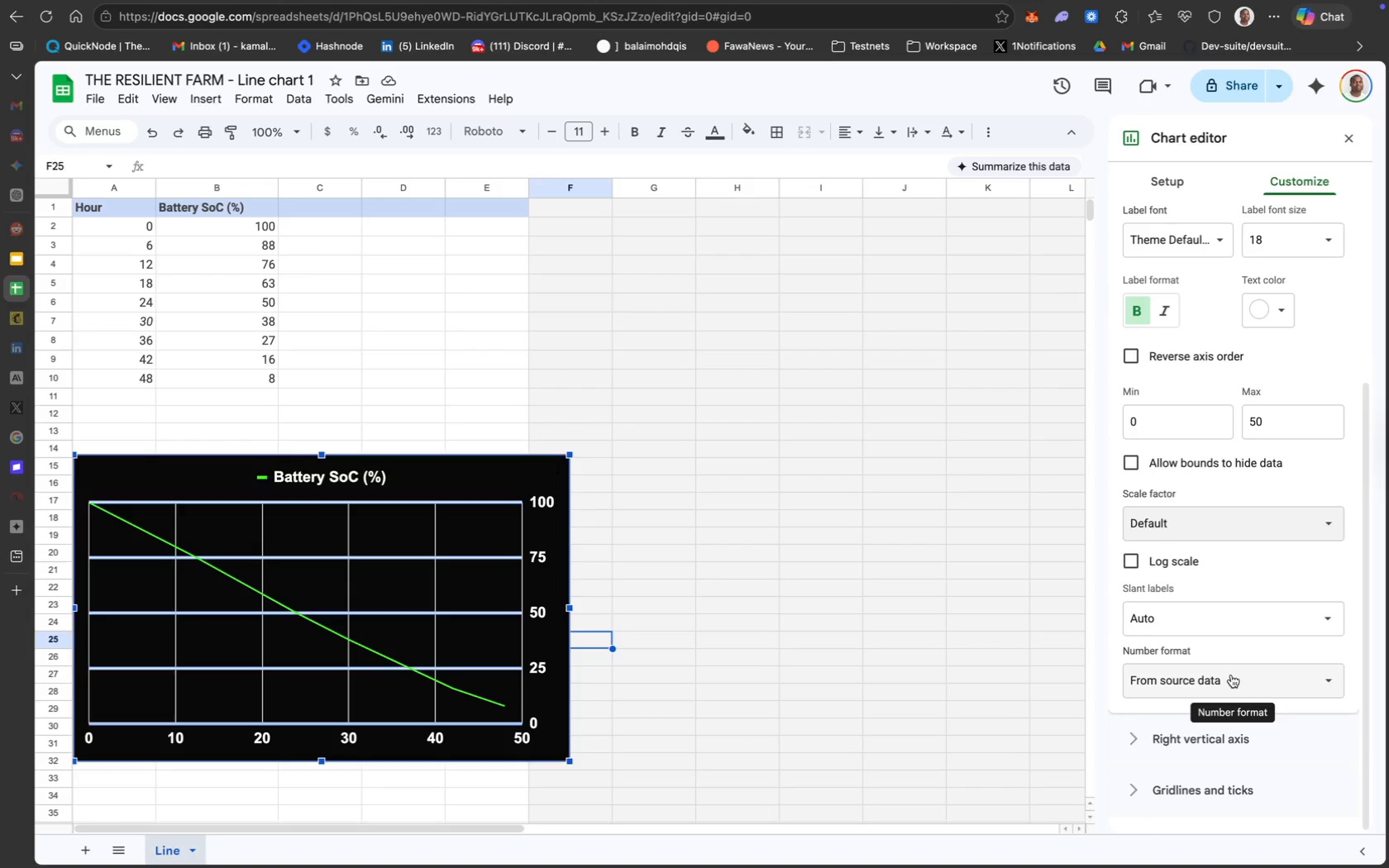 
left_click([1231, 675])
 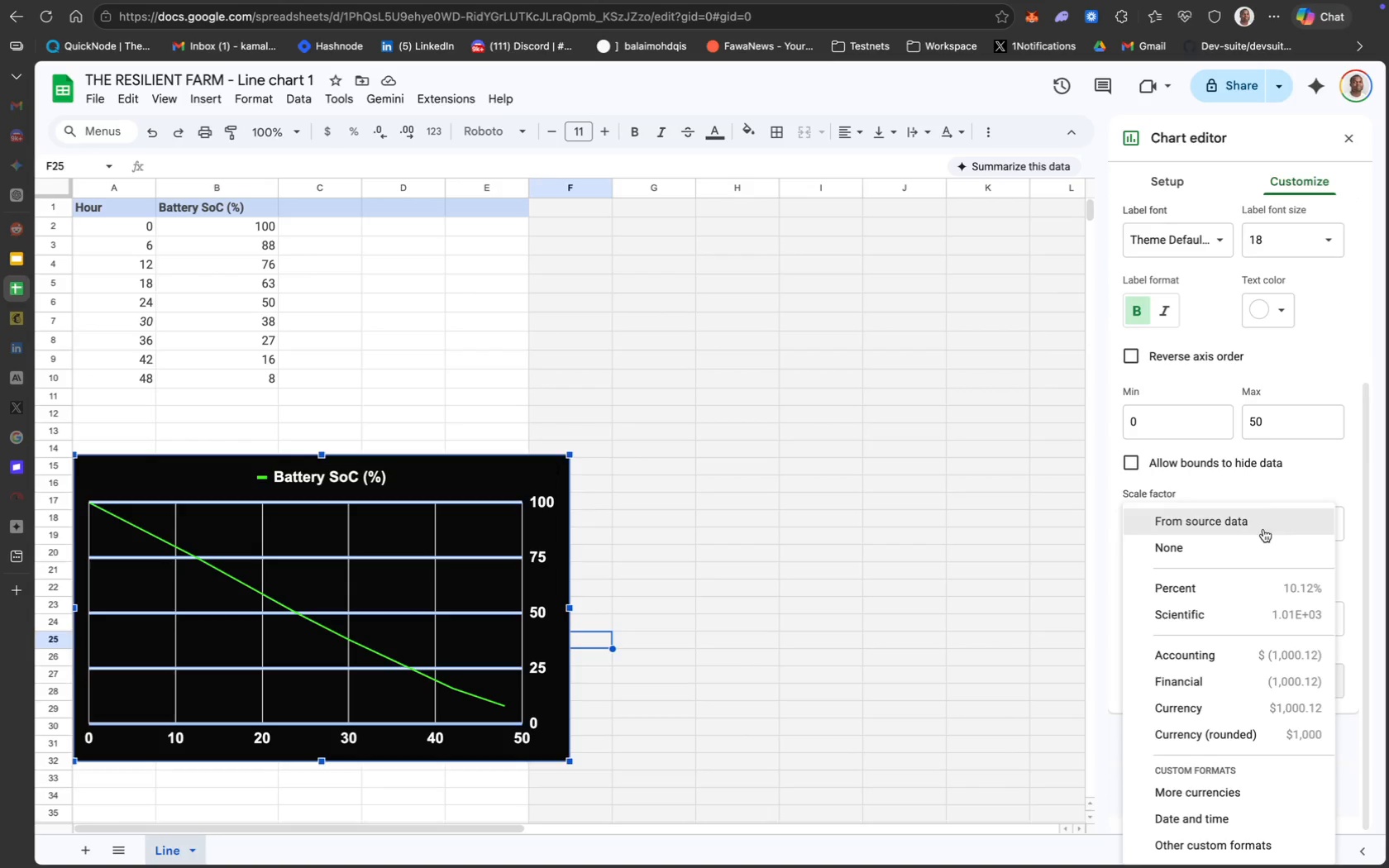 
left_click([1294, 467])
 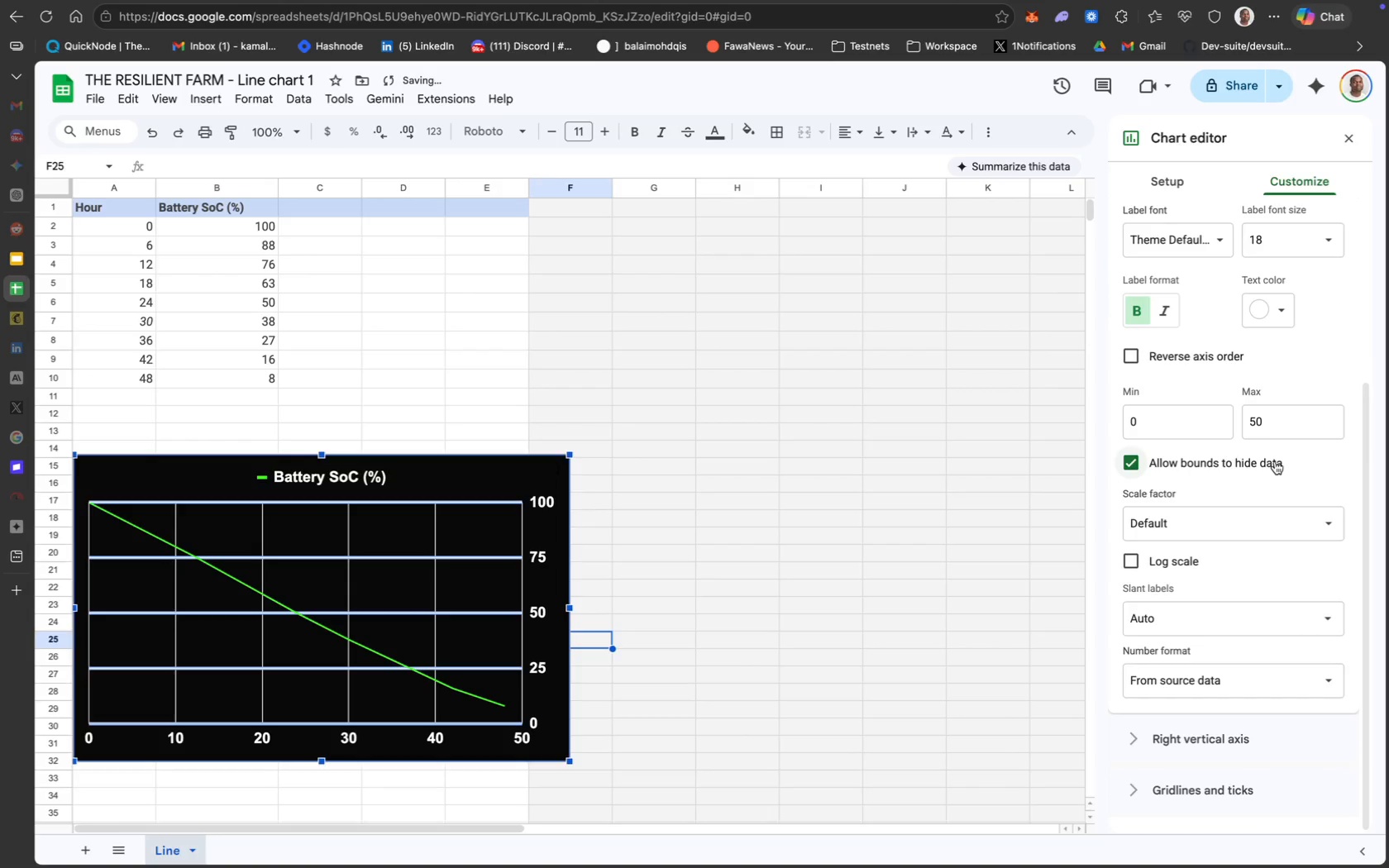 
left_click([1269, 461])
 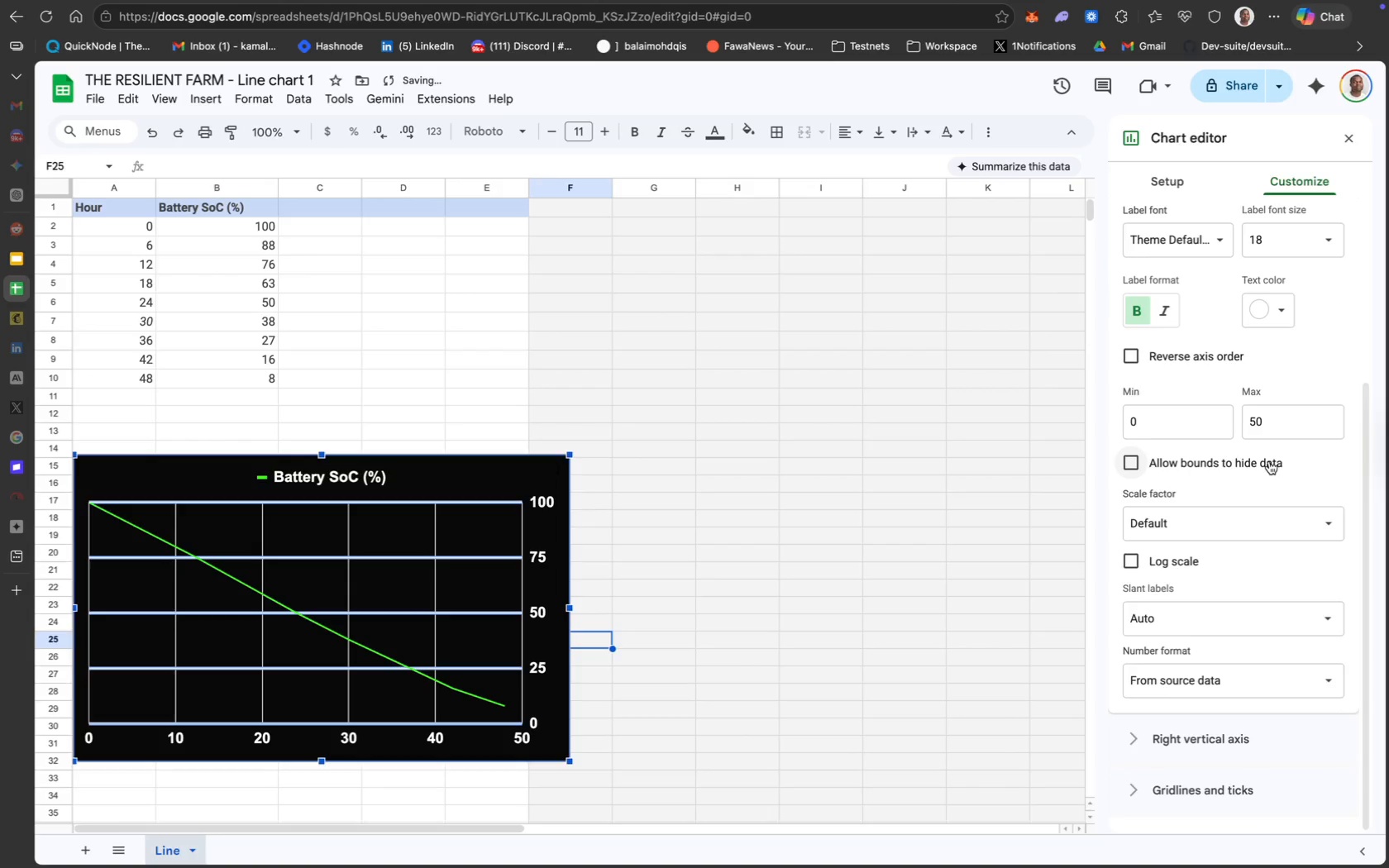 
scroll: coordinate [1218, 372], scroll_direction: up, amount: 68.0
 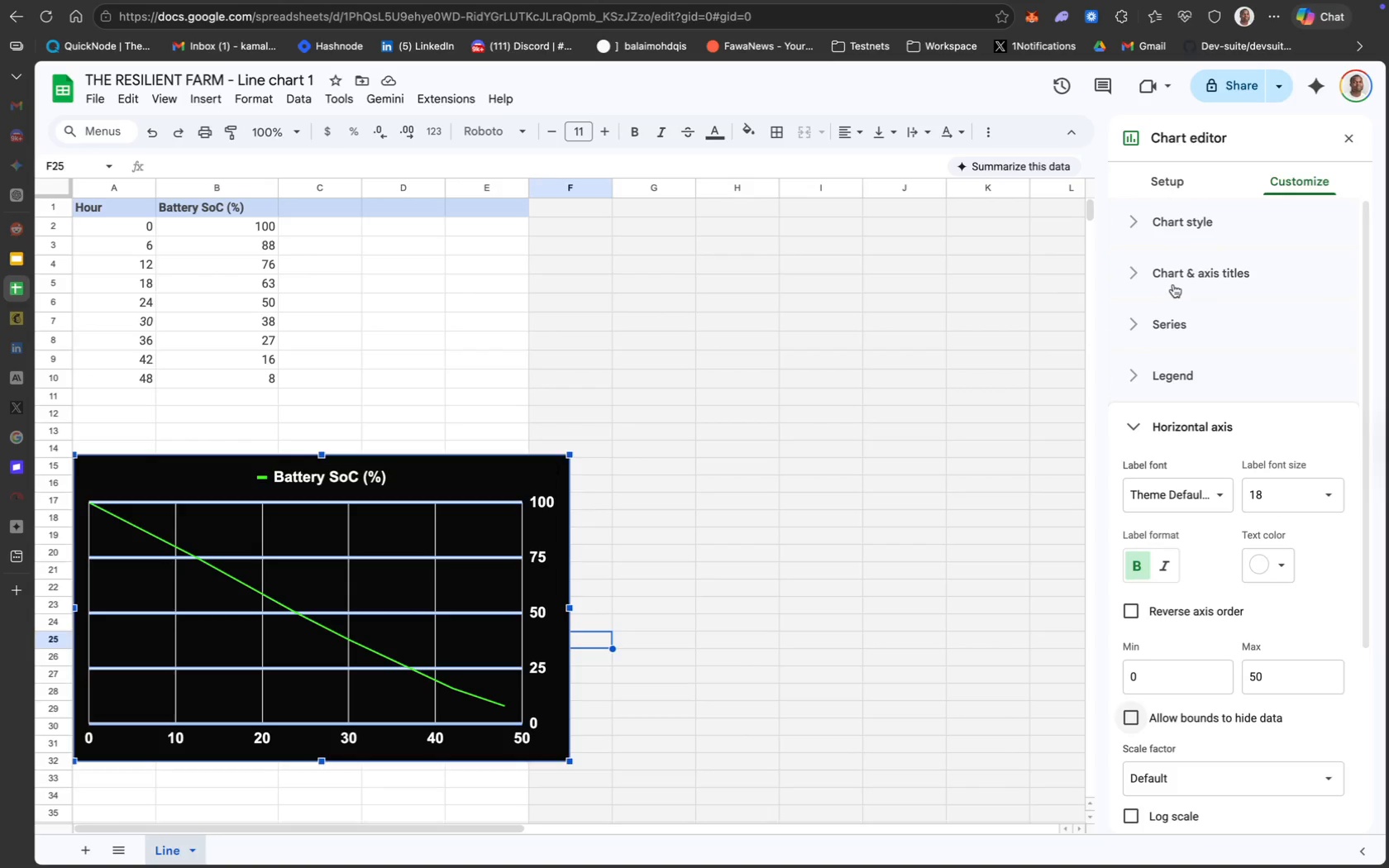 
mouse_move([1177, 272])
 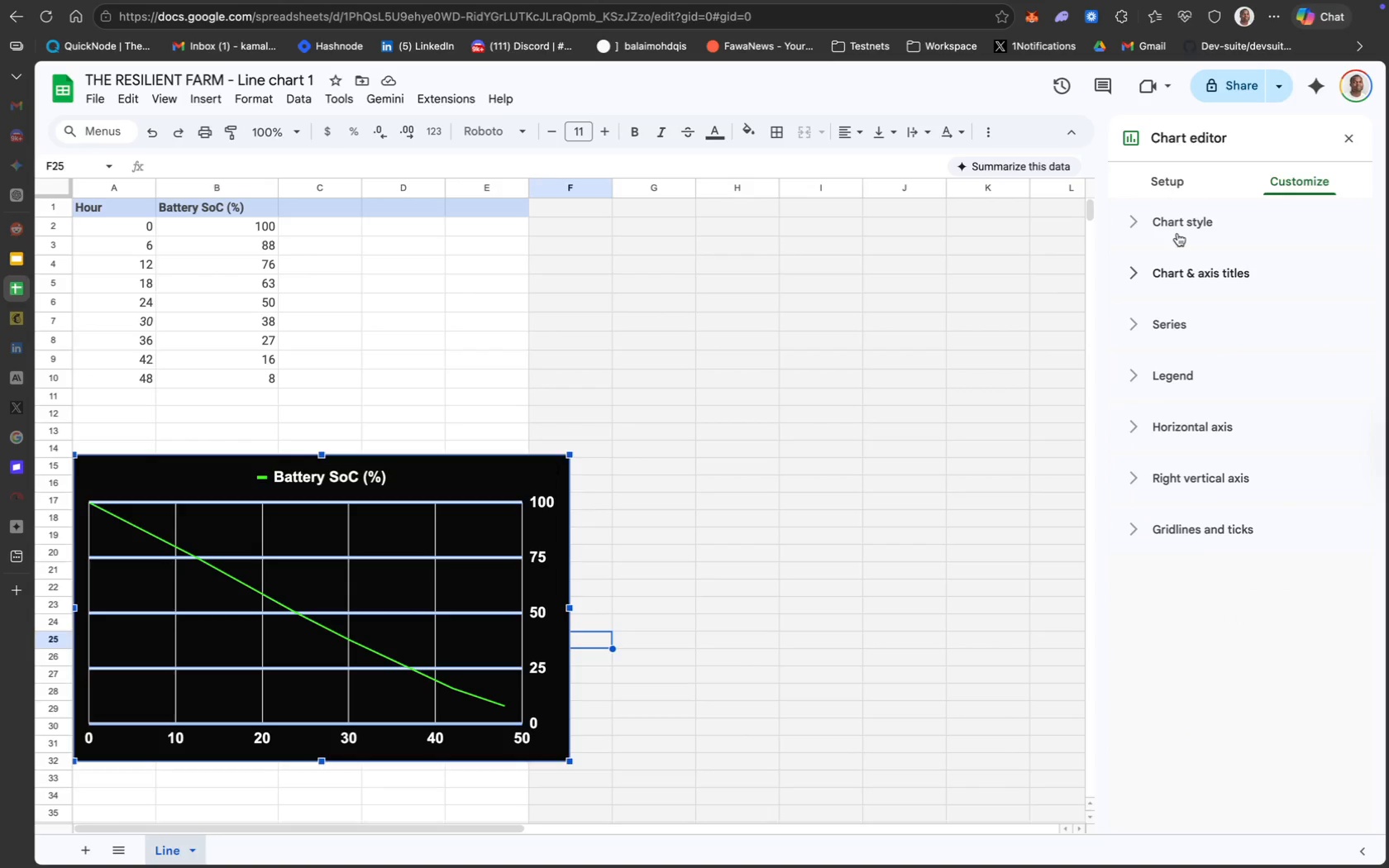 
mouse_move([1184, 257])
 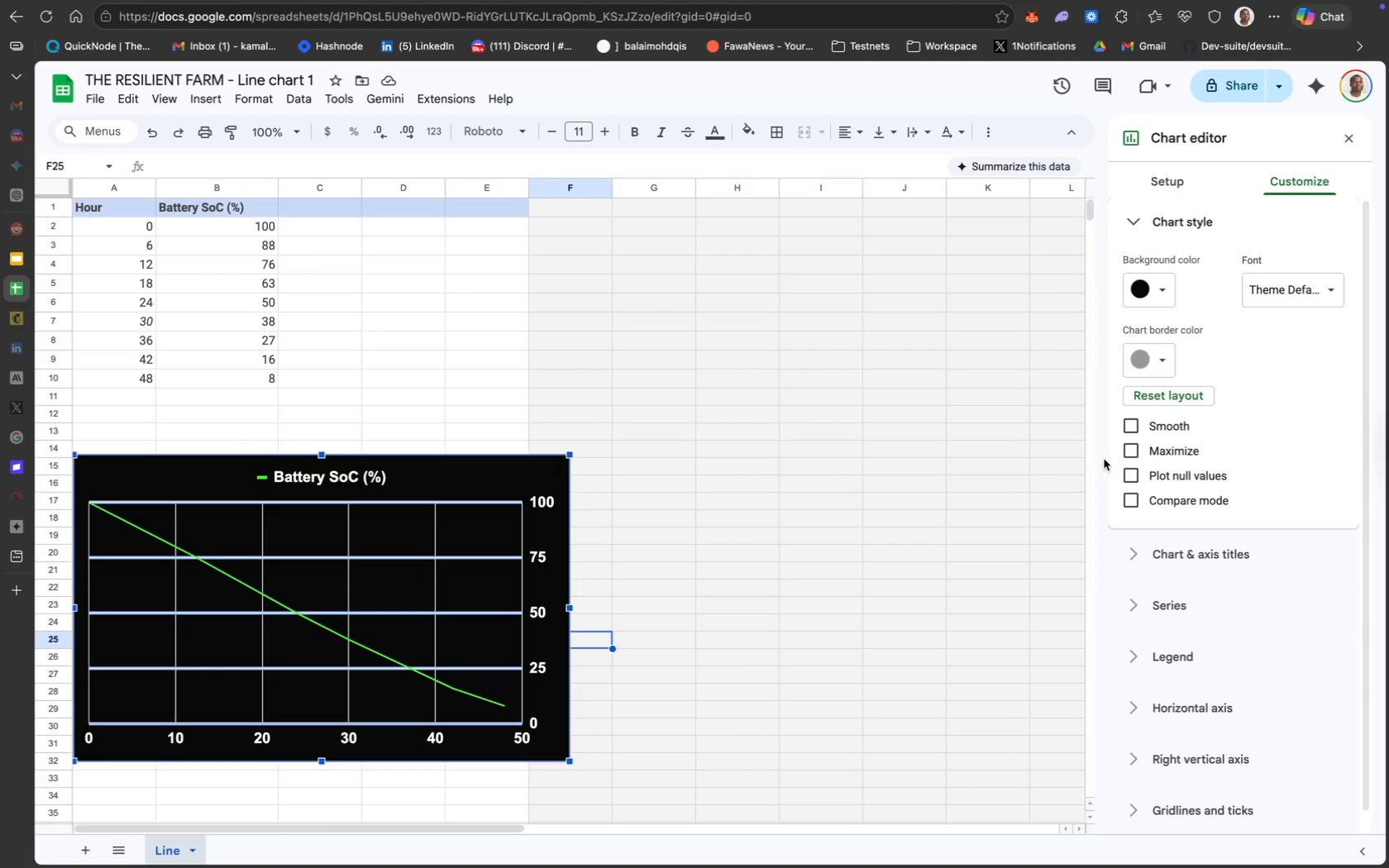 
left_click([1127, 475])
 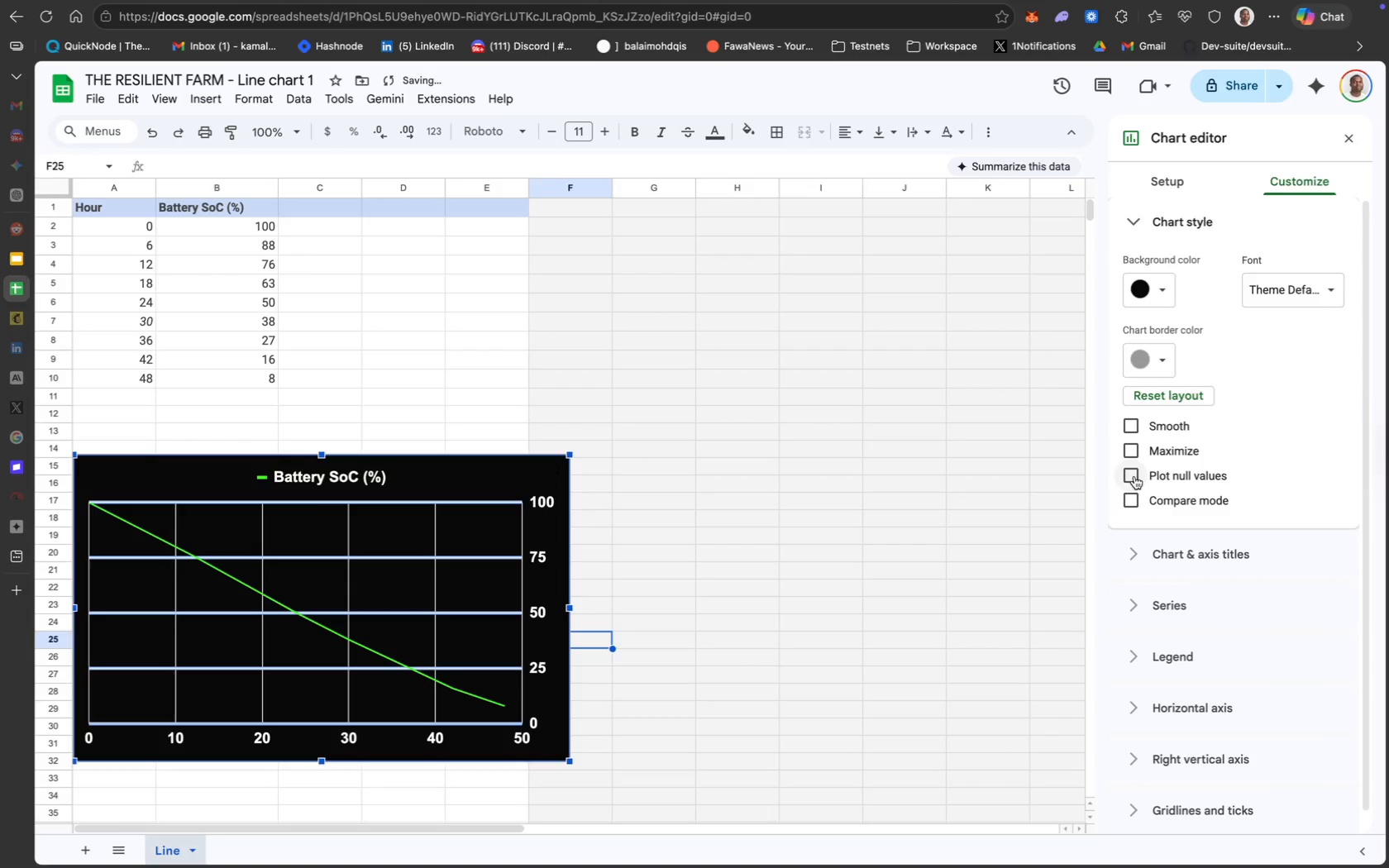 
left_click([1133, 458])
 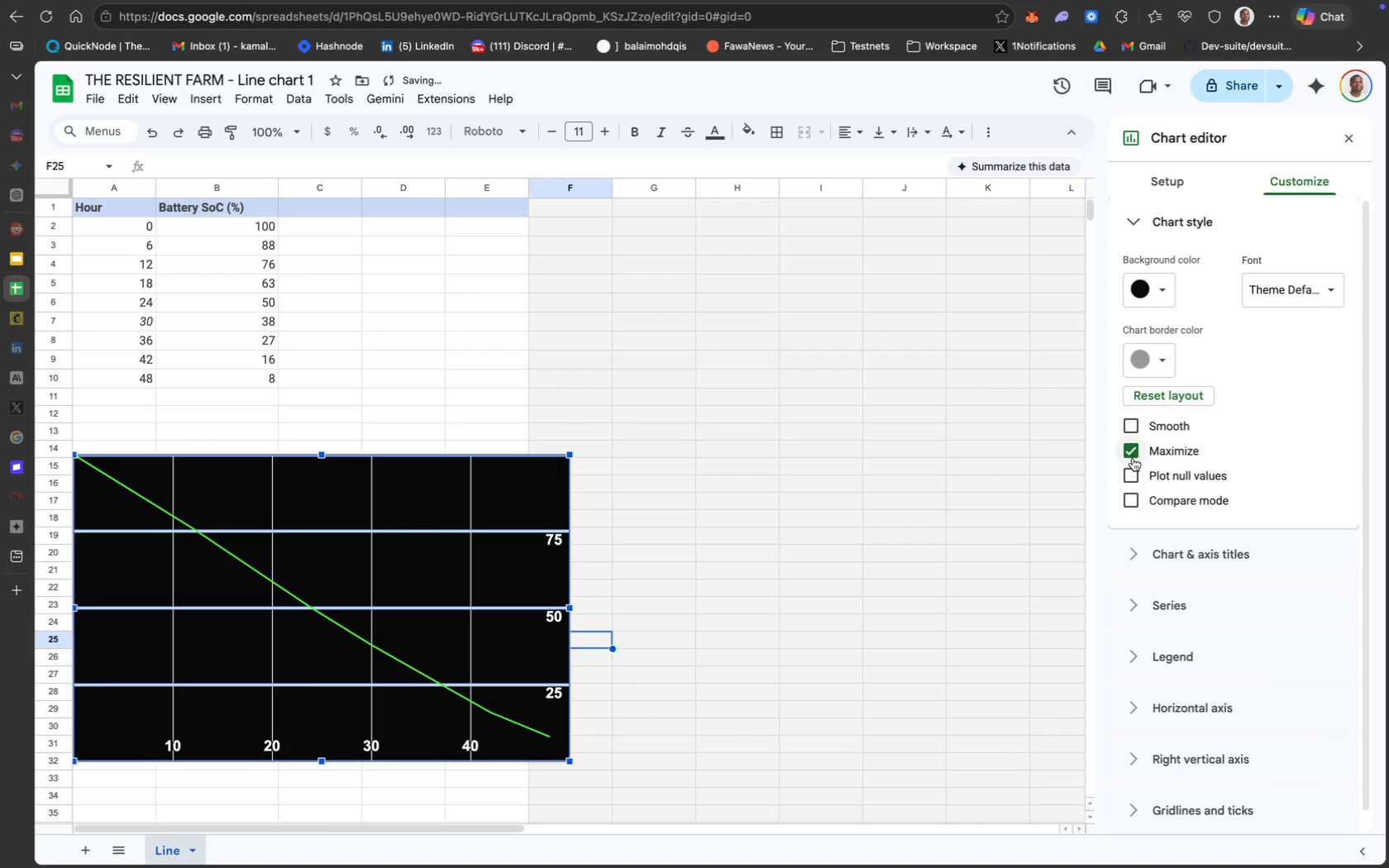 
left_click([1134, 458])
 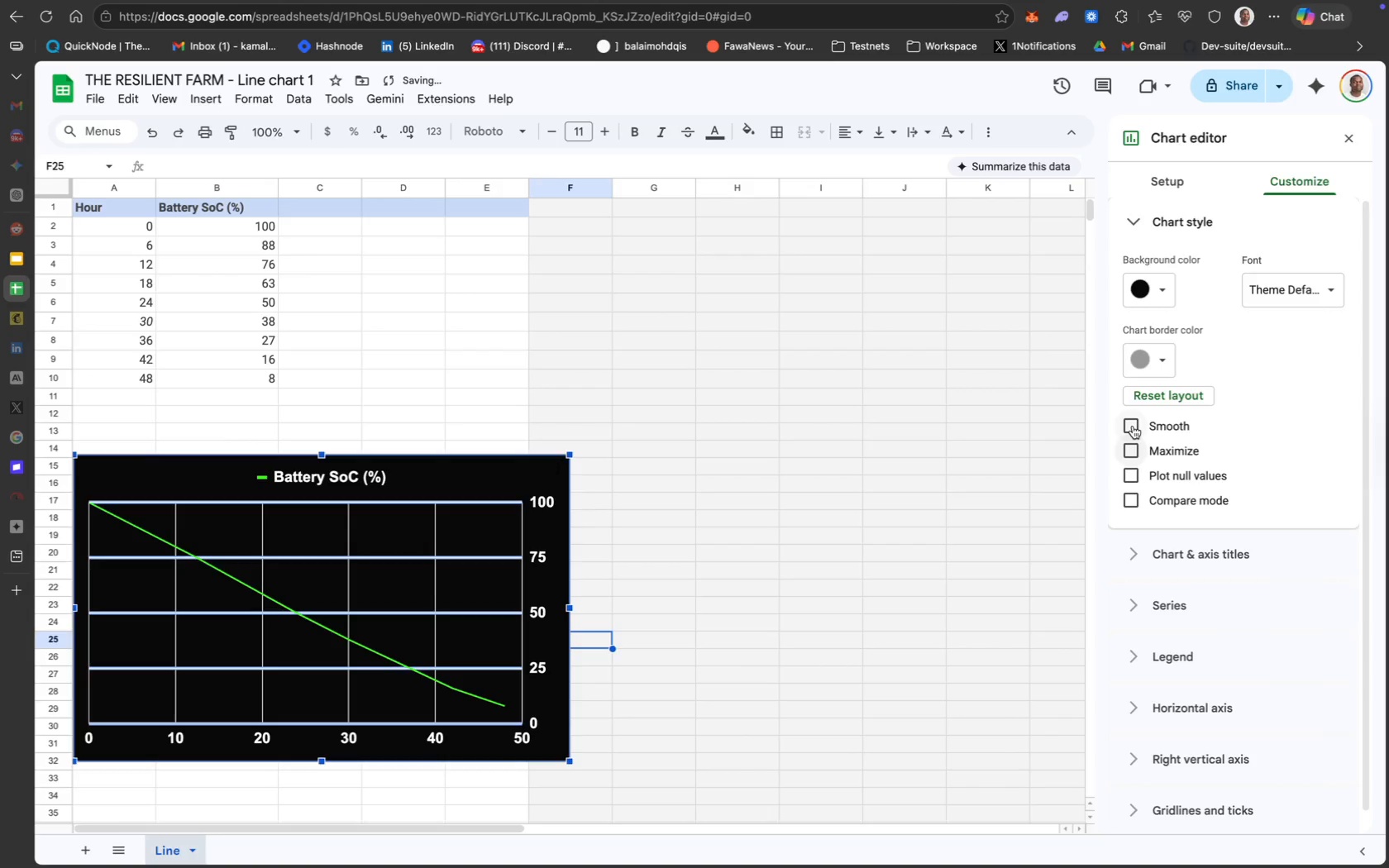 
left_click([1133, 426])
 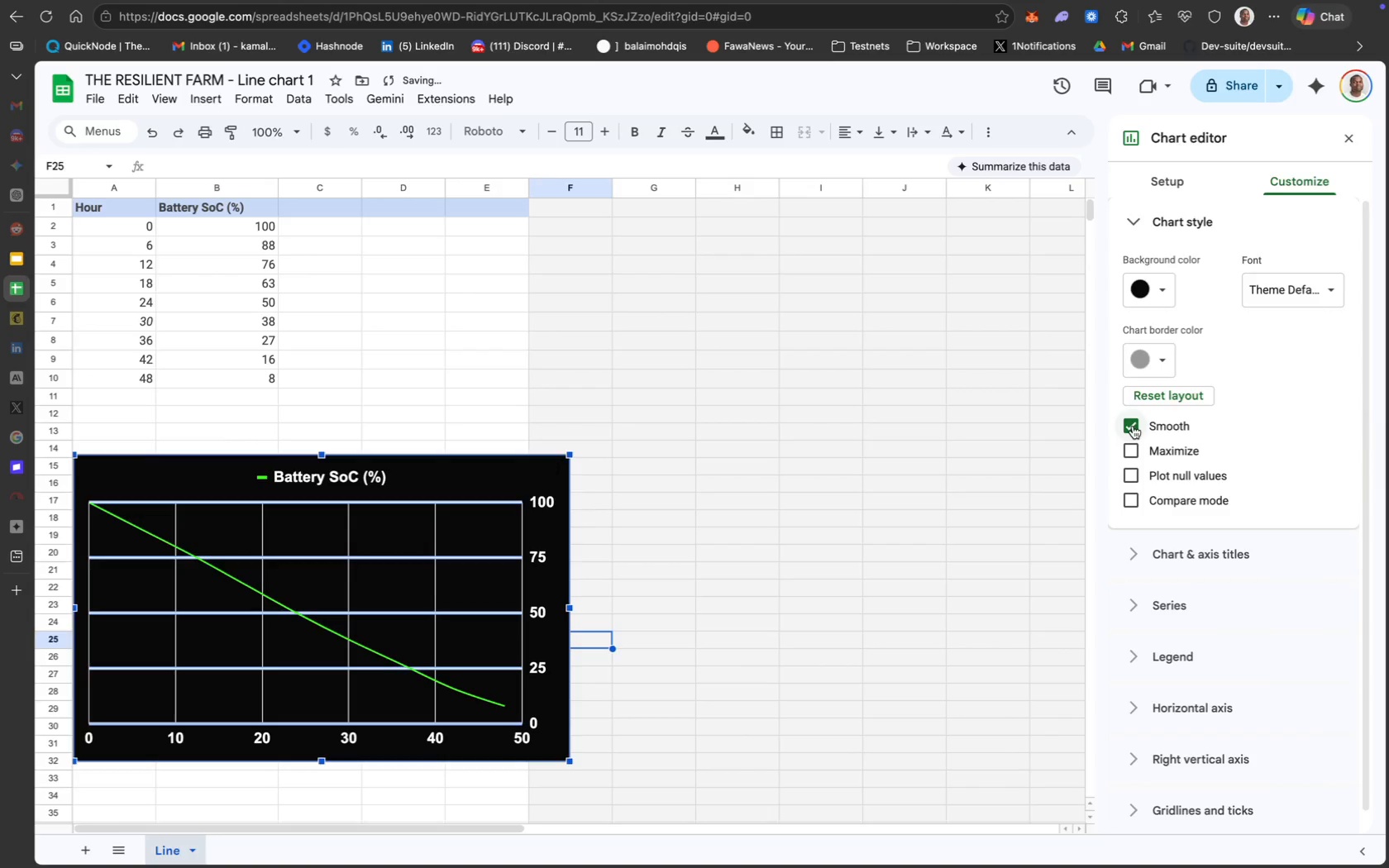 
left_click([1133, 426])
 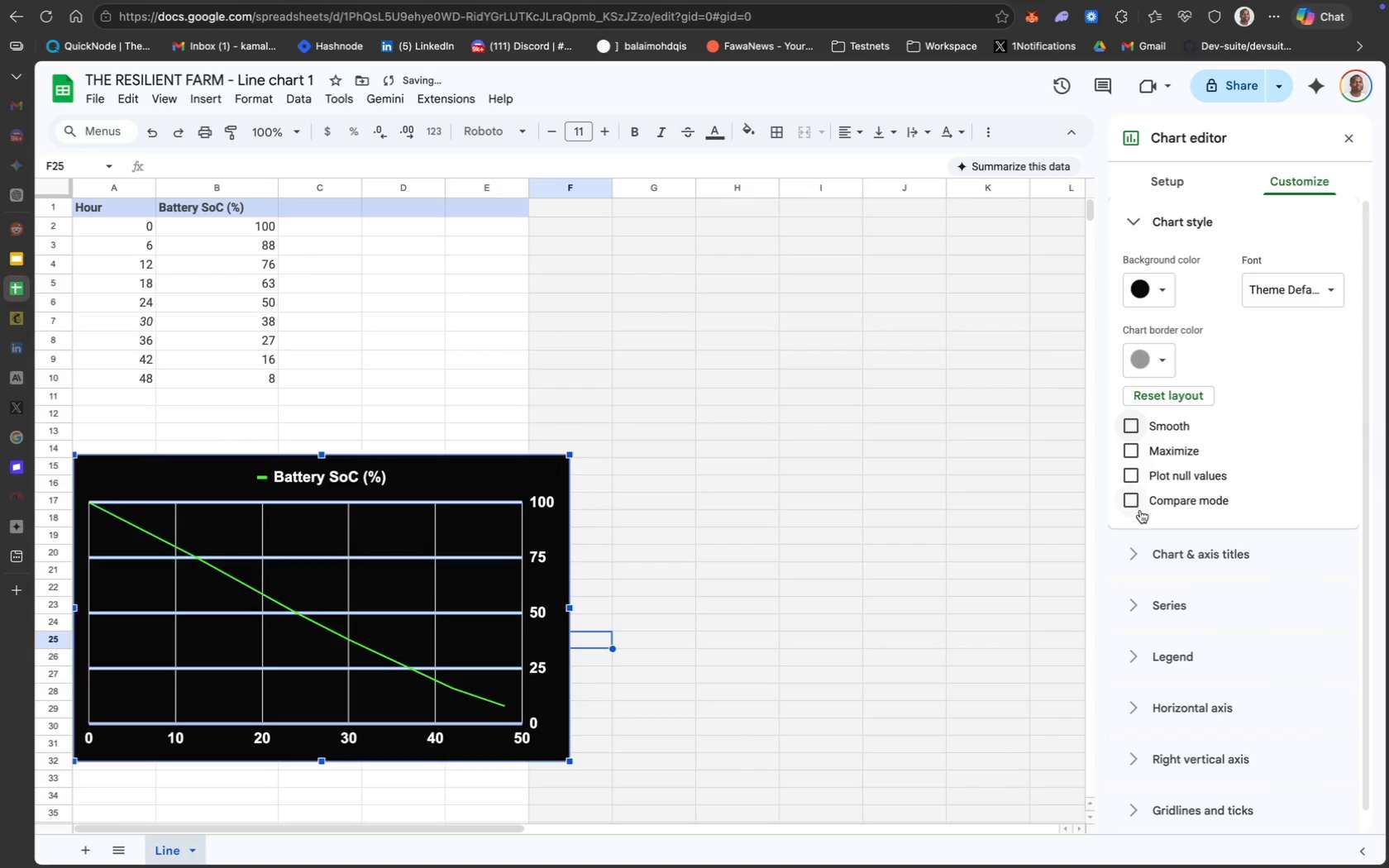 
left_click([1135, 505])
 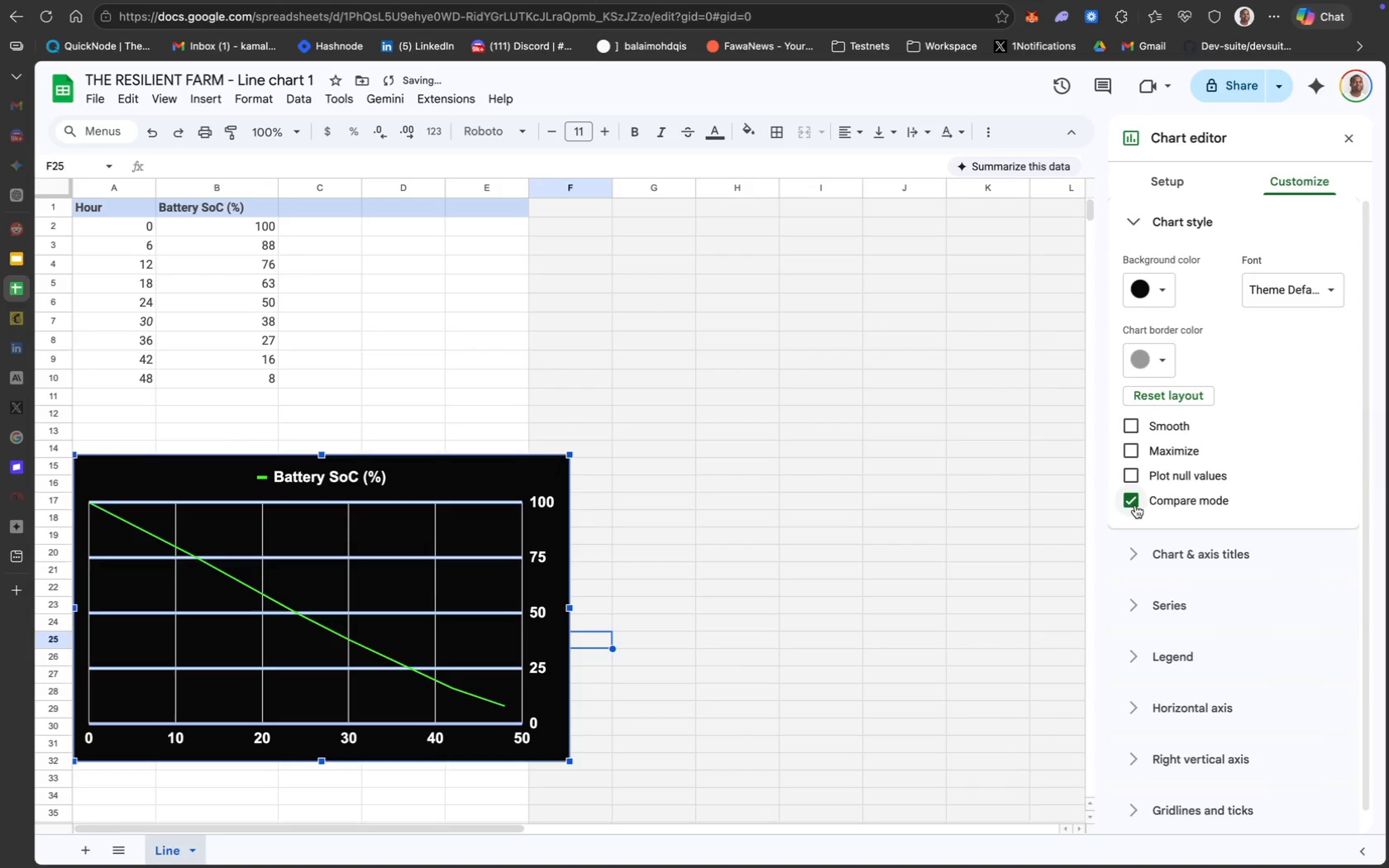 
left_click([1135, 505])
 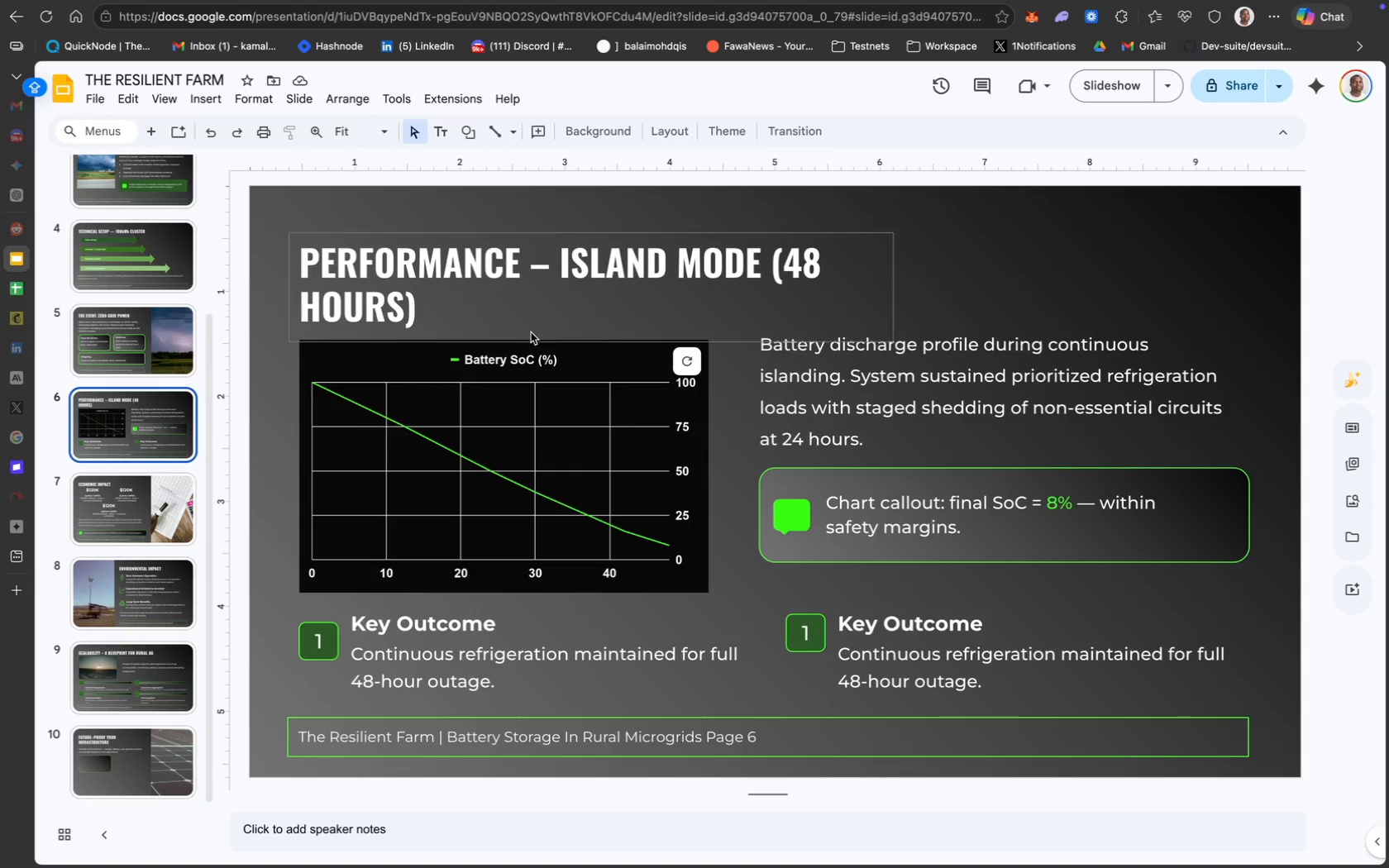 
left_click([683, 365])
 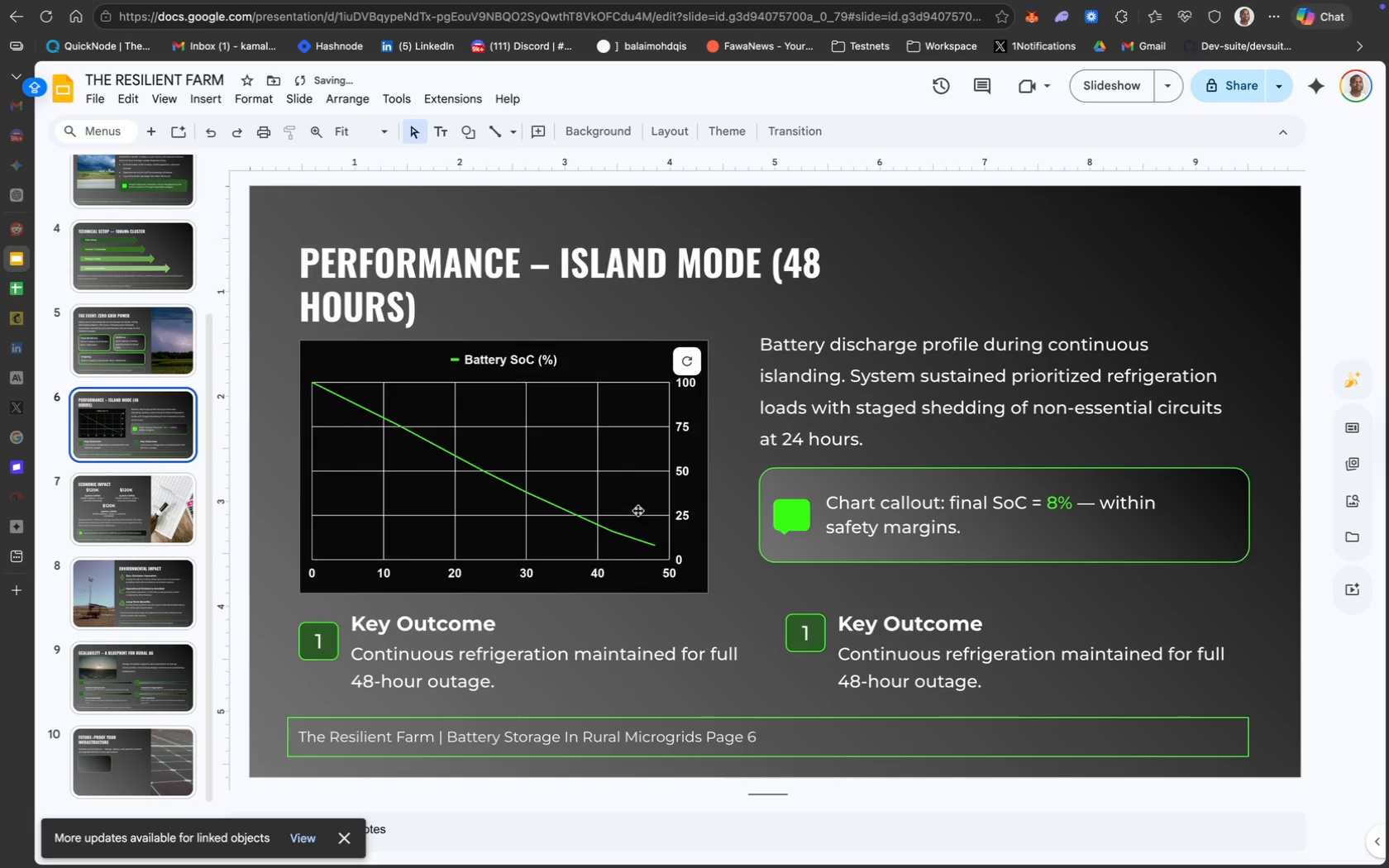 
left_click([175, 789])
 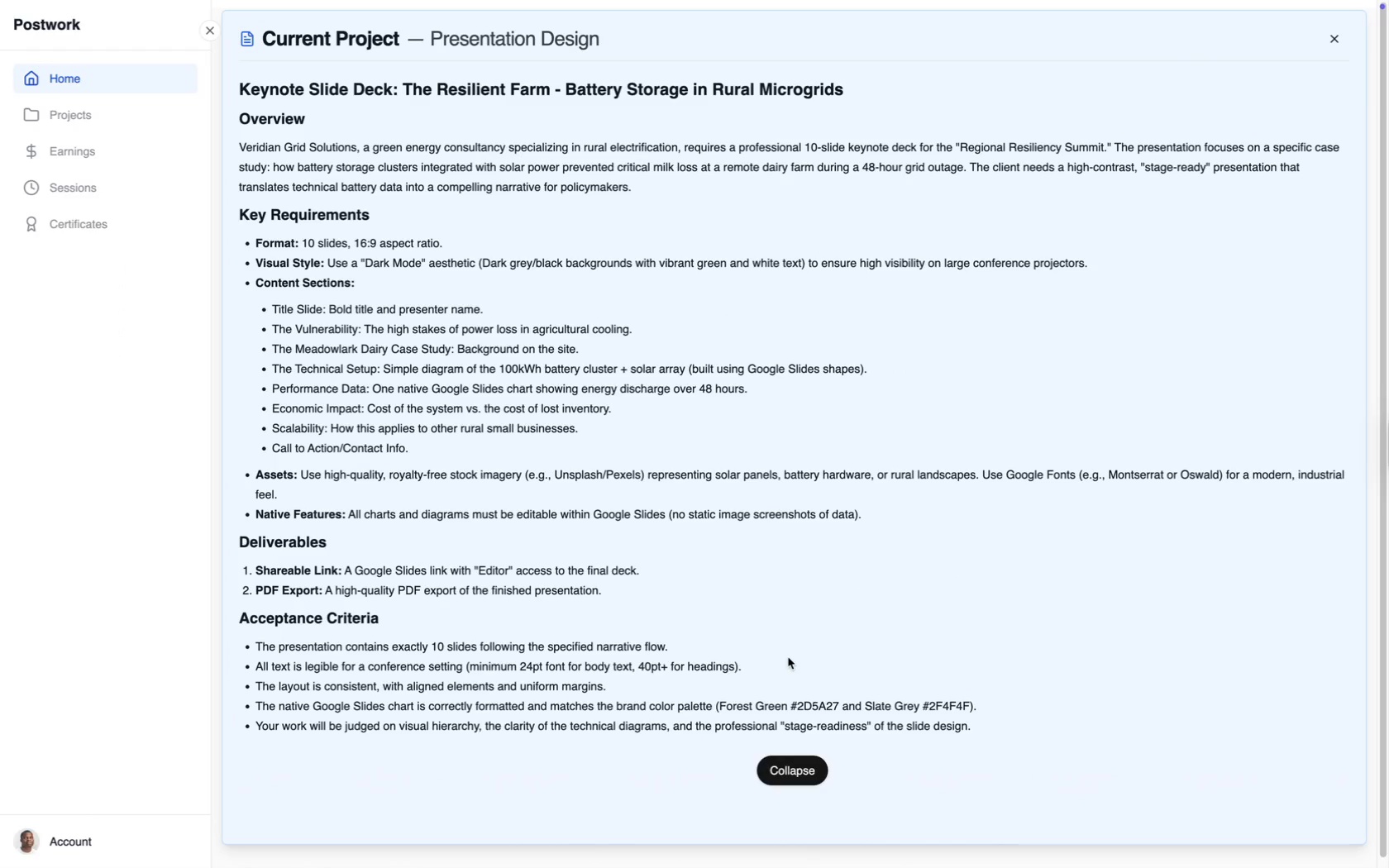 
scroll: coordinate [153, 675], scroll_direction: down, amount: 10.0